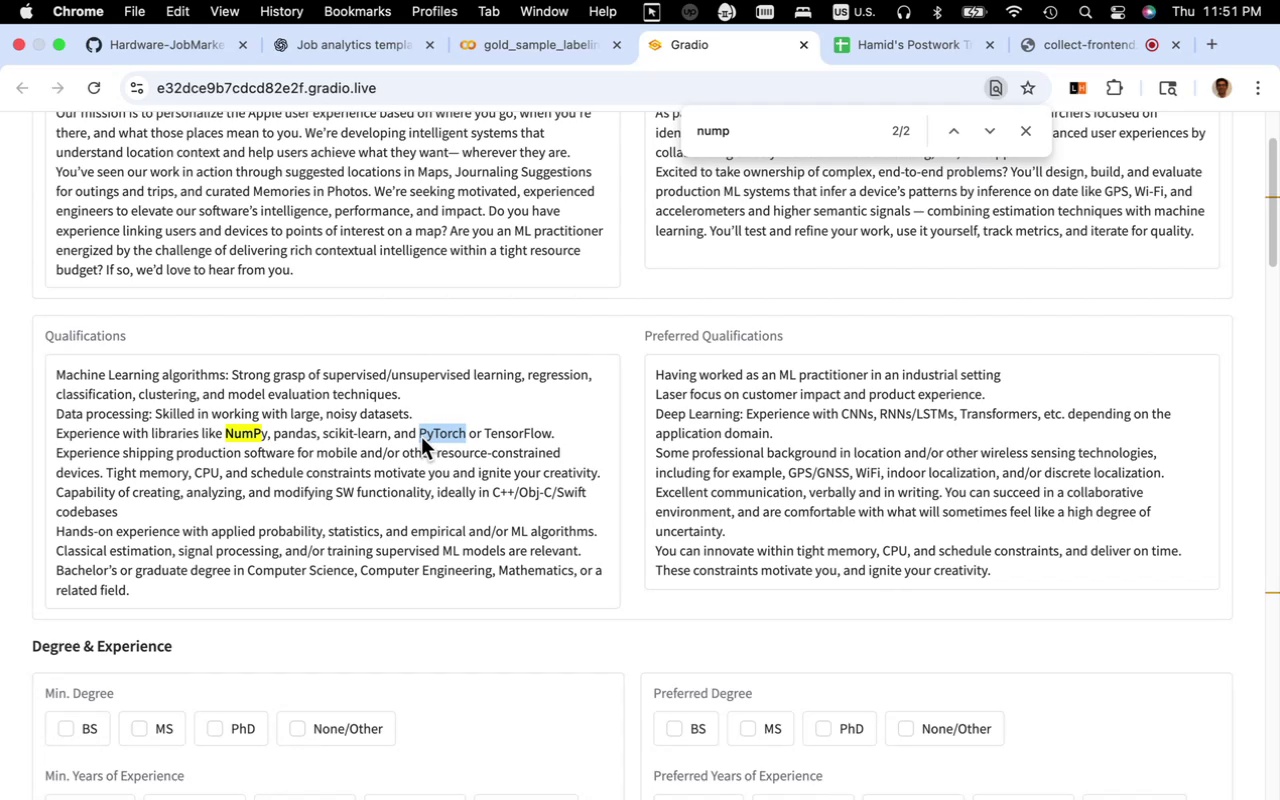 
key(Meta+C)
 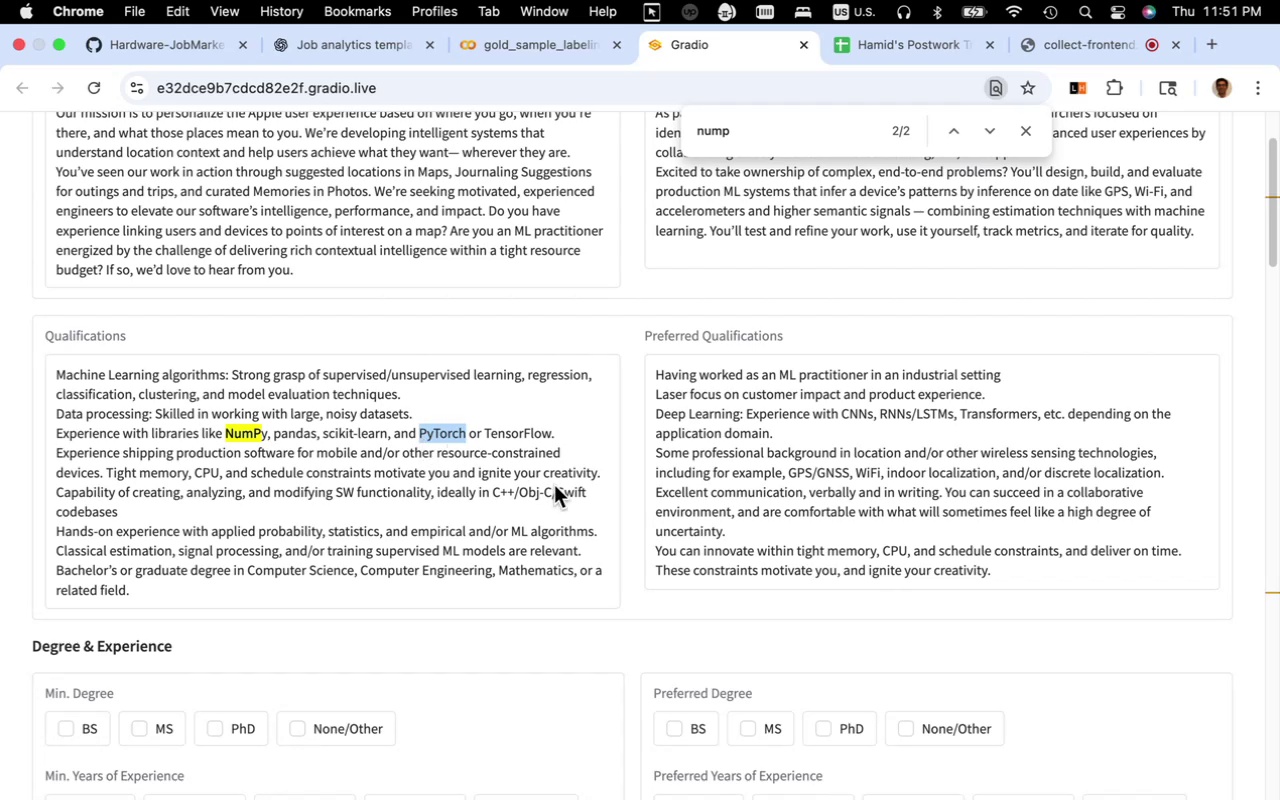 
scroll: coordinate [560, 491], scroll_direction: down, amount: 22.0
 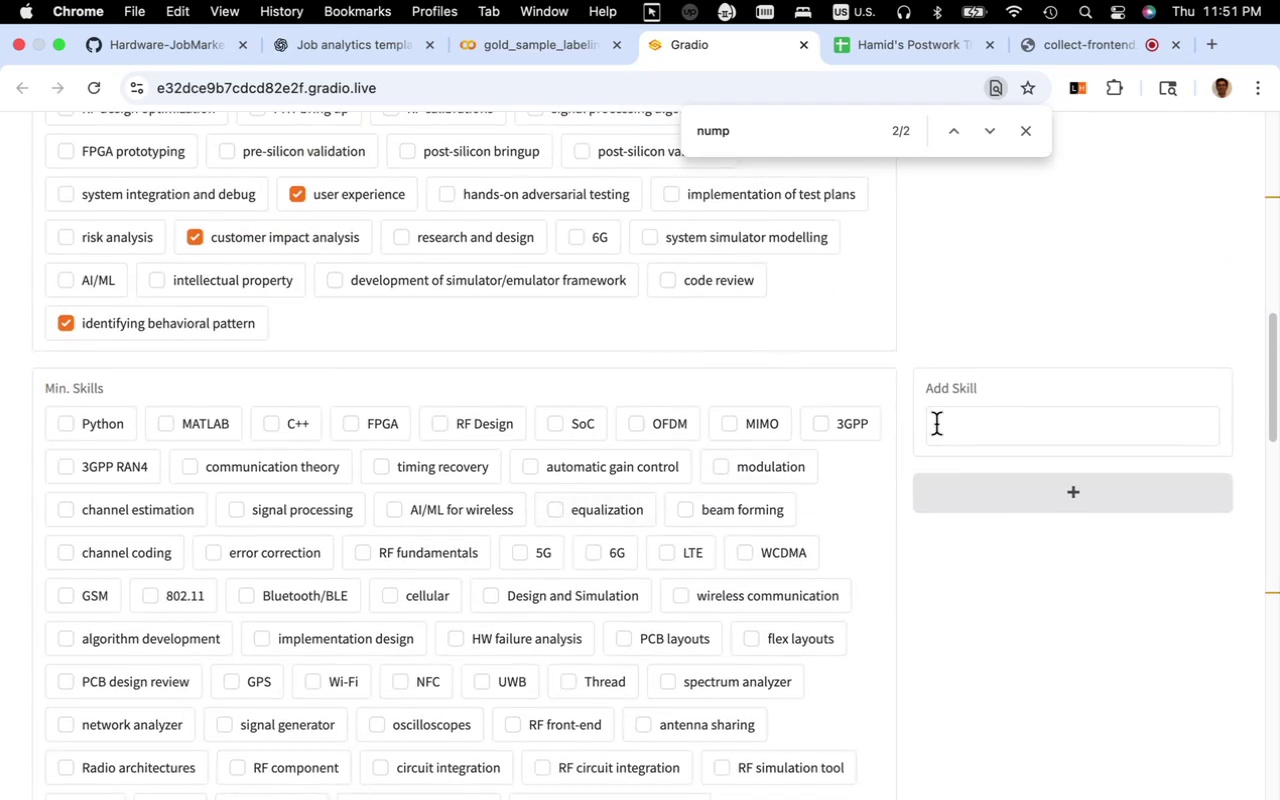 
left_click([955, 419])
 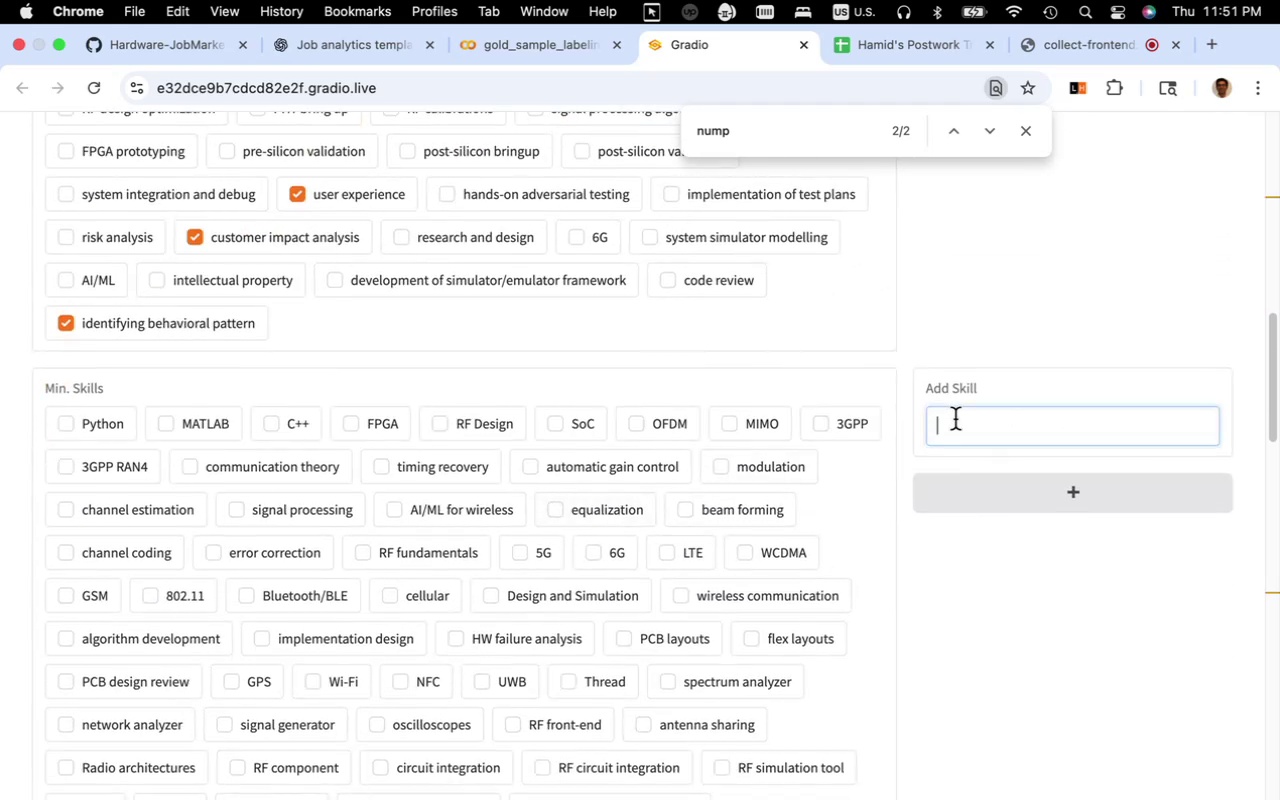 
key(Meta+V)
 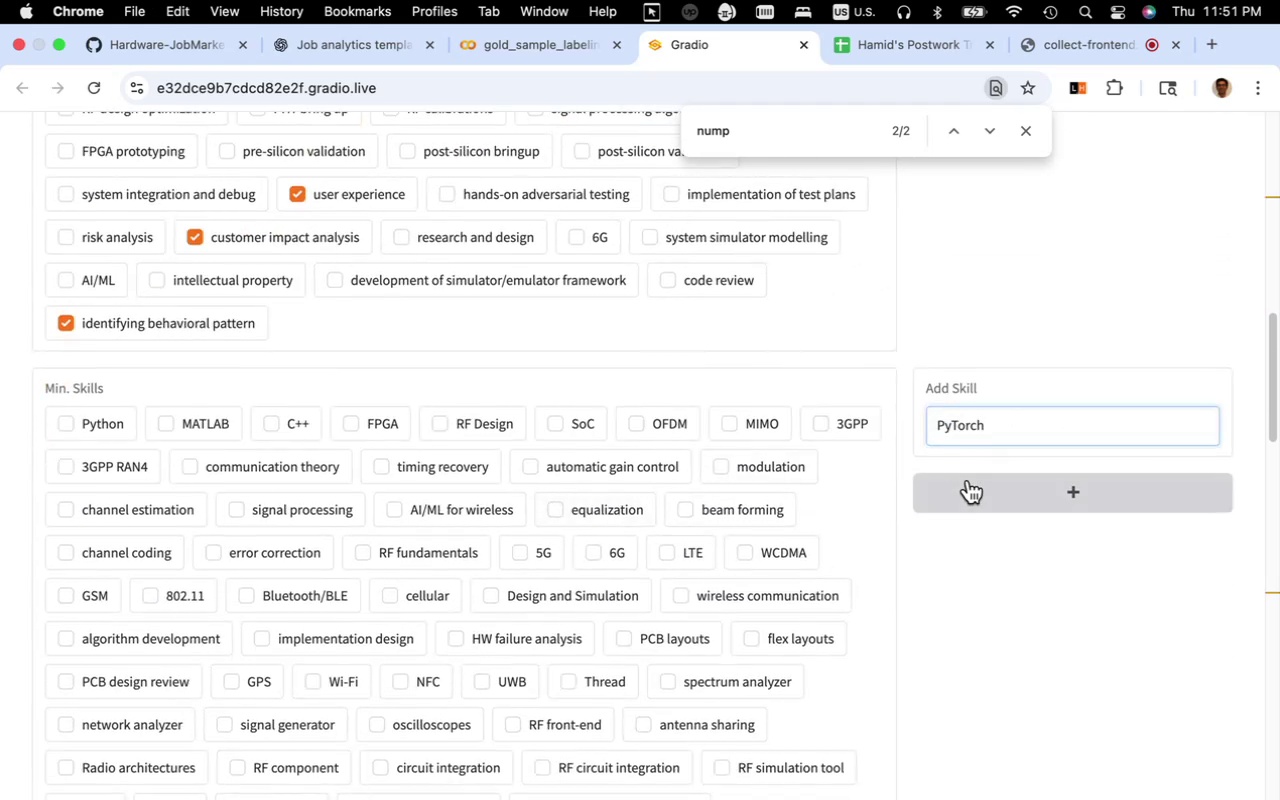 
left_click([968, 480])
 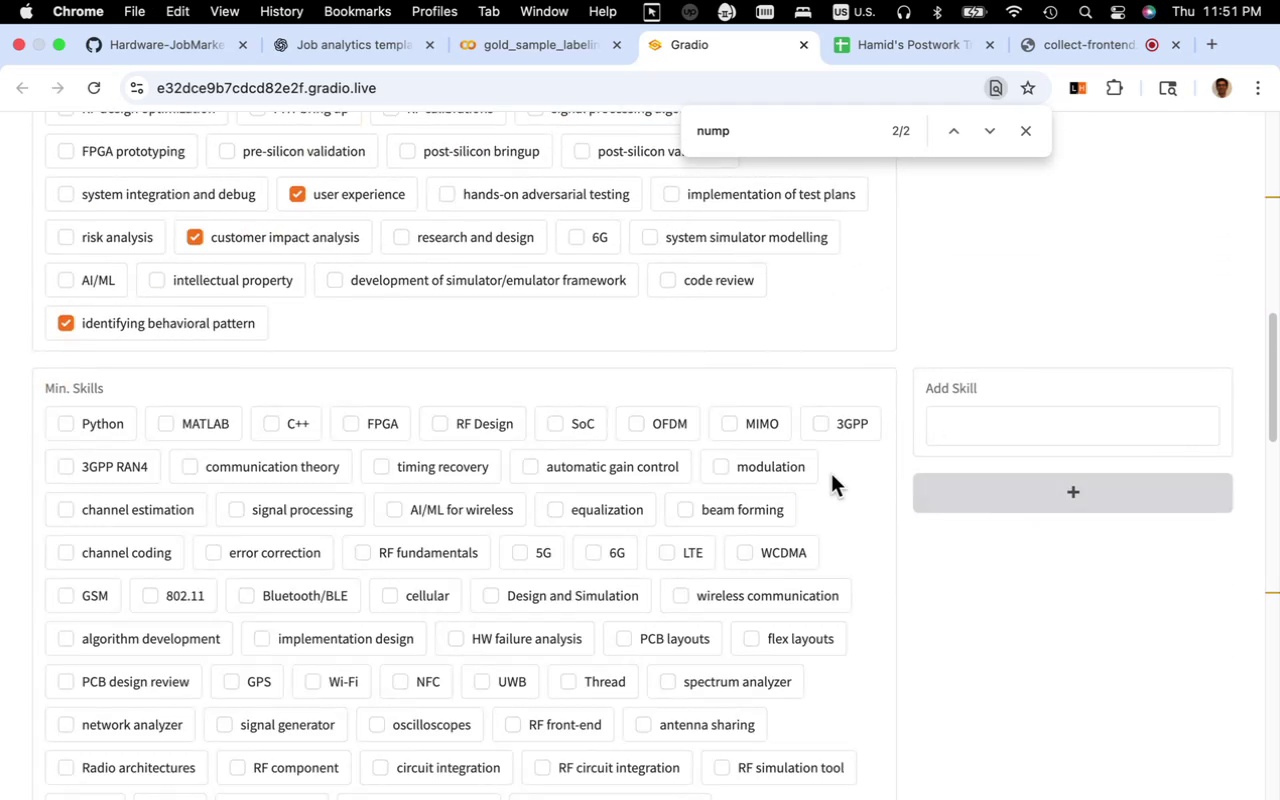 
scroll: coordinate [609, 468], scroll_direction: up, amount: 20.0
 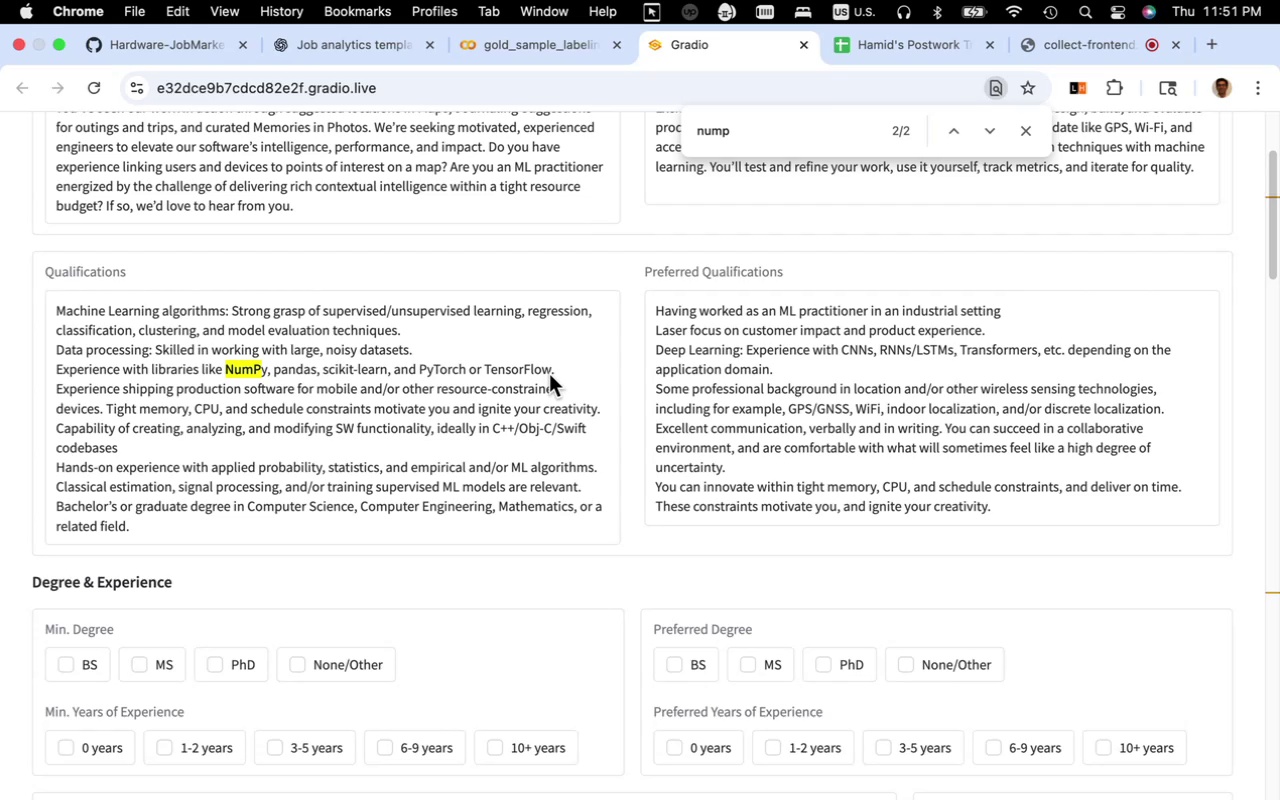 
left_click_drag(start_coordinate=[552, 372], to_coordinate=[485, 369])
 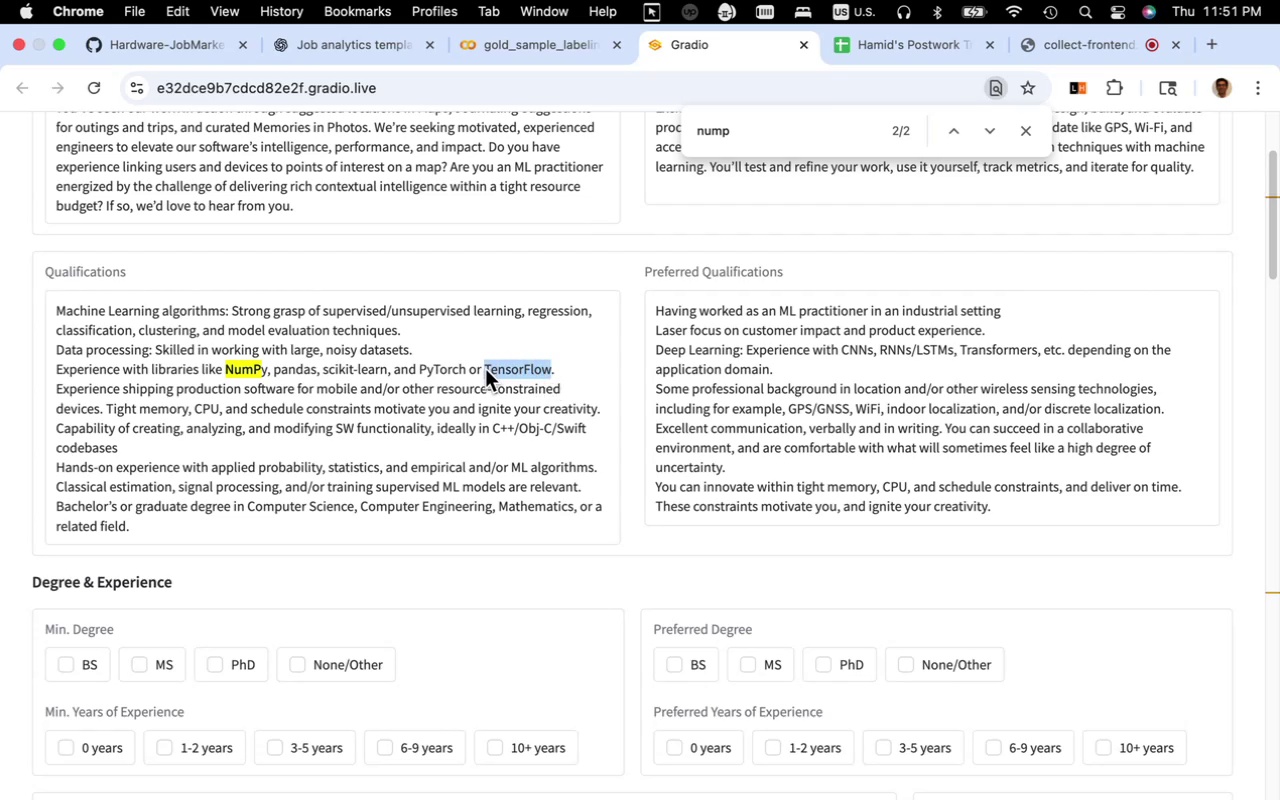 
key(Meta+C)
 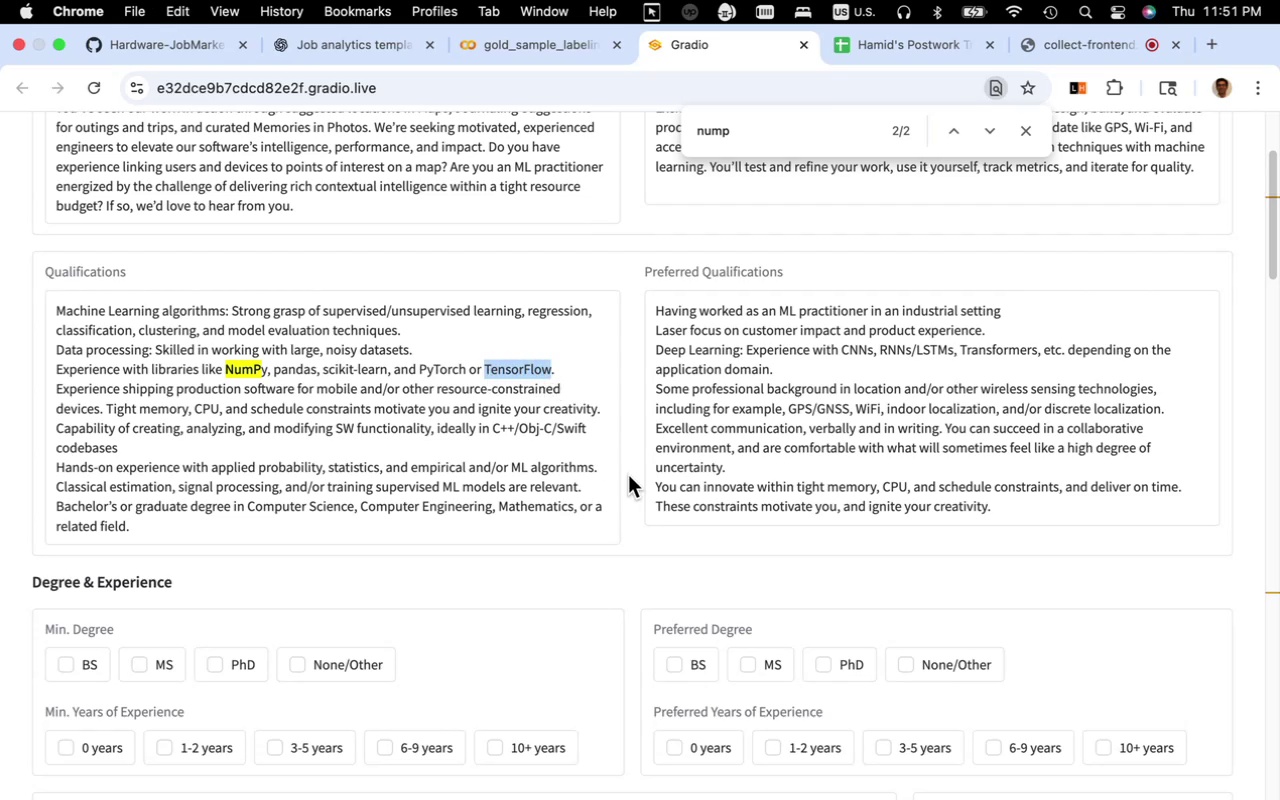 
scroll: coordinate [755, 542], scroll_direction: down, amount: 17.0
 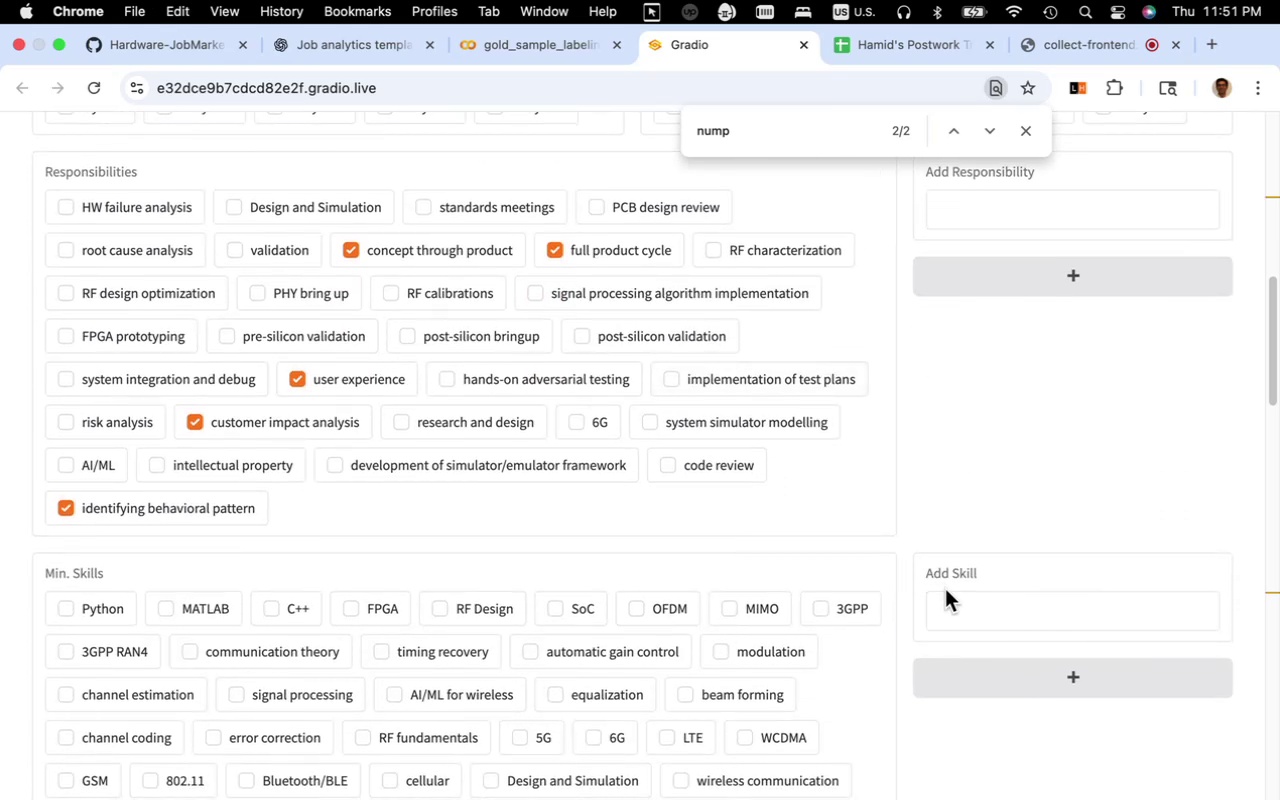 
left_click([960, 606])
 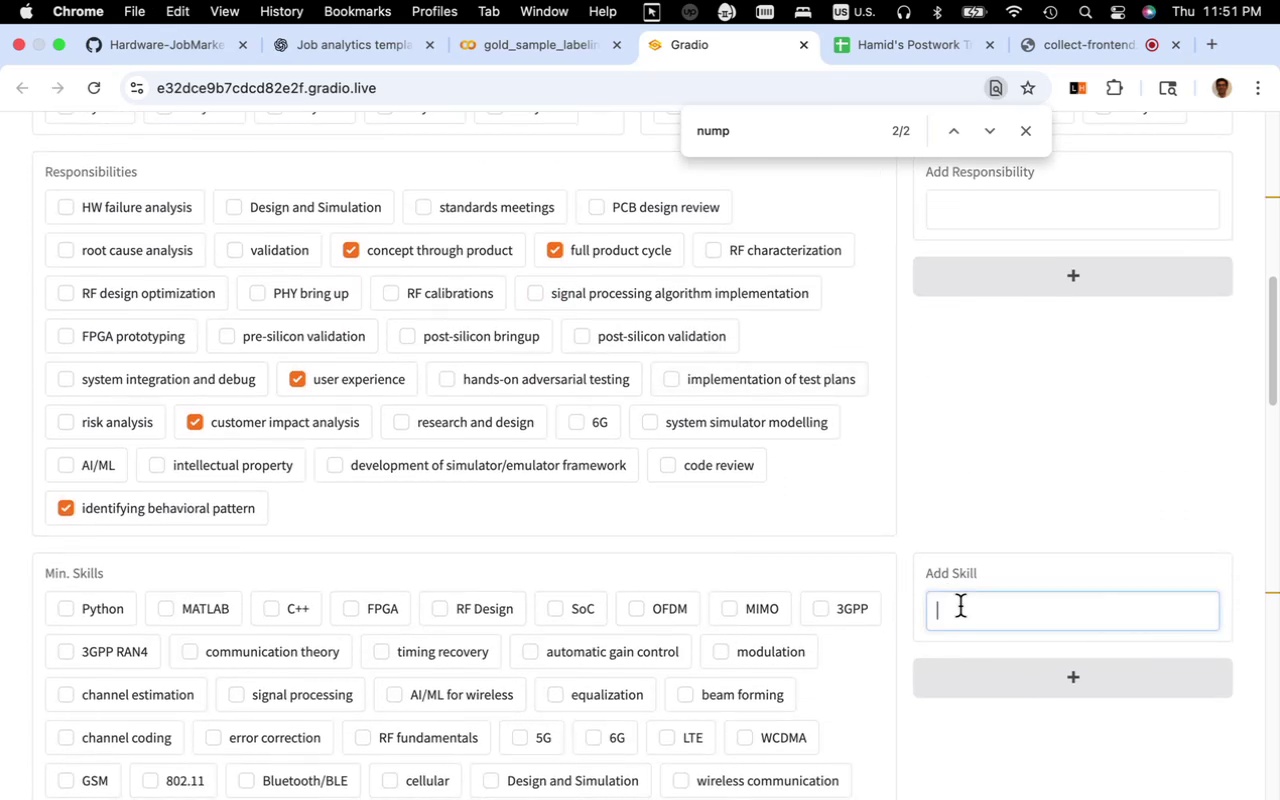 
key(Meta+V)
 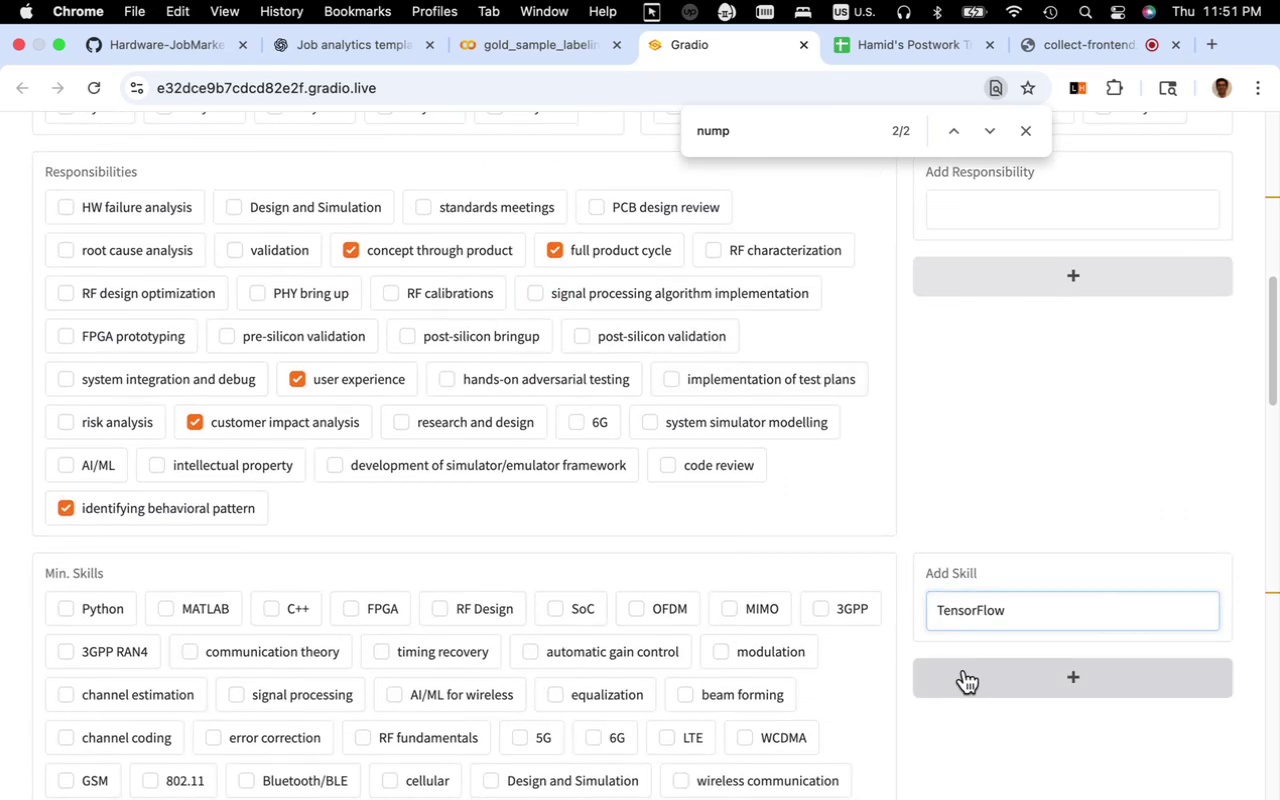 
left_click([964, 670])
 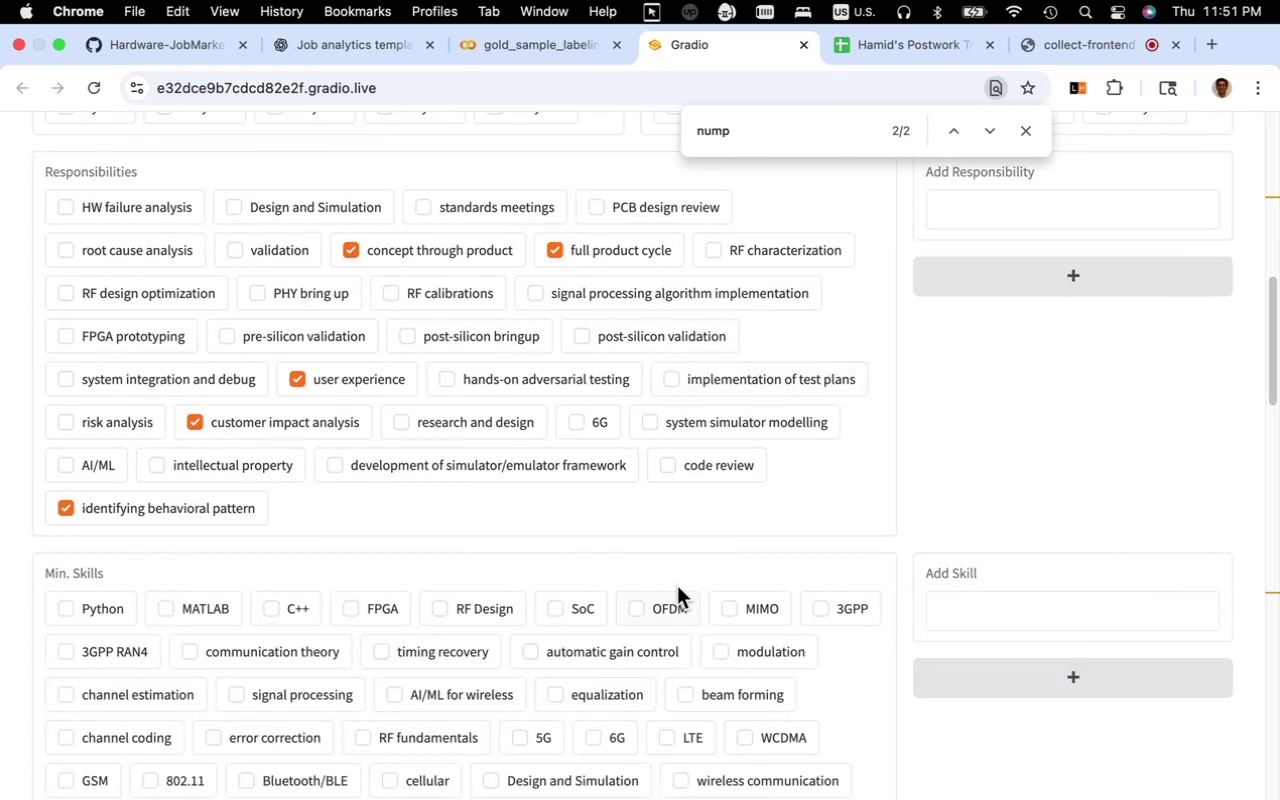 
scroll: coordinate [683, 574], scroll_direction: down, amount: 14.0
 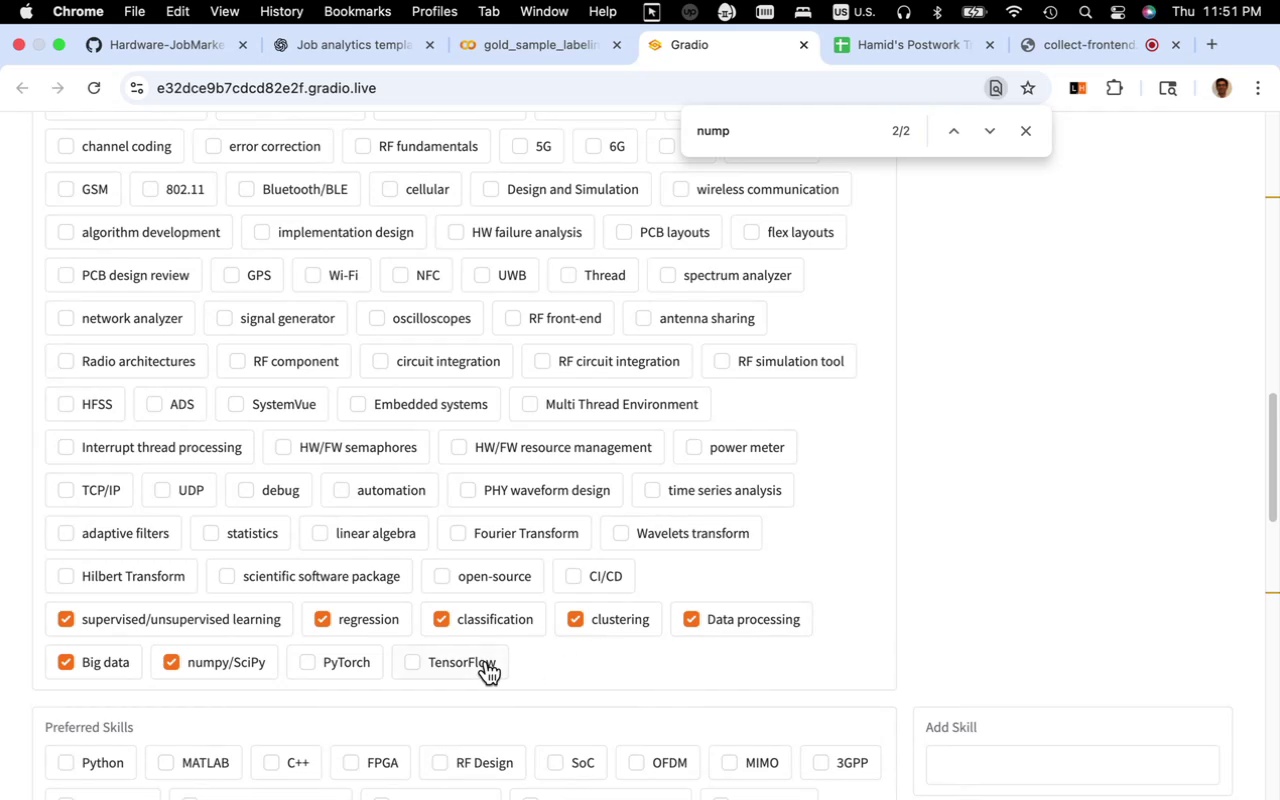 
left_click([482, 661])
 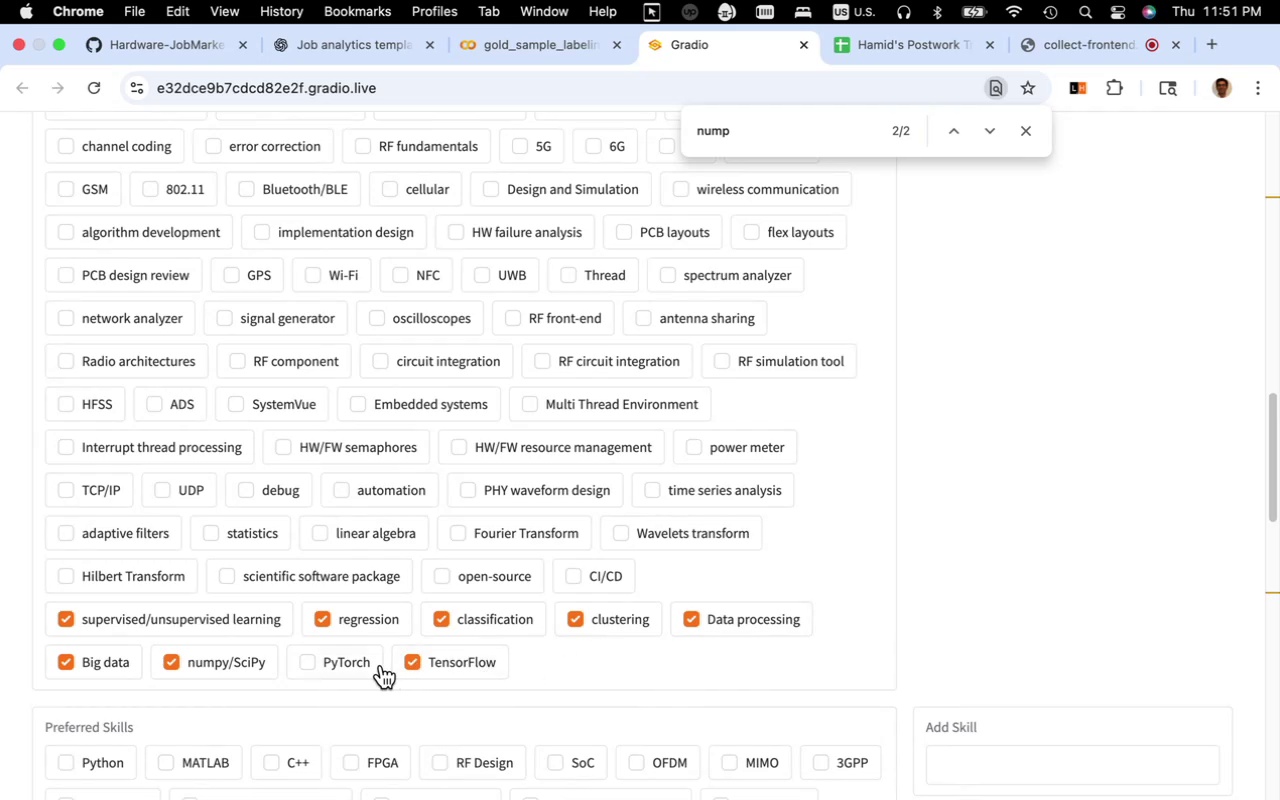 
left_click([380, 665])
 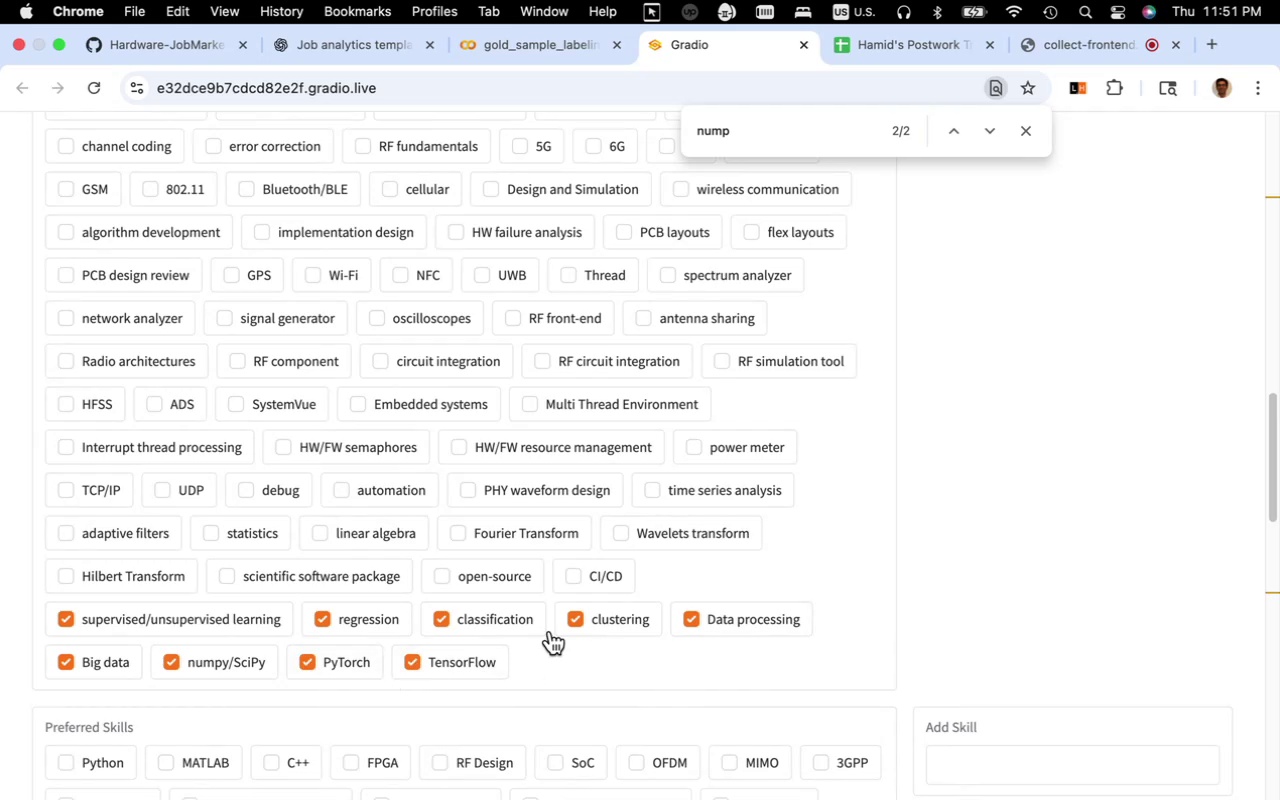 
scroll: coordinate [636, 604], scroll_direction: up, amount: 7.0
 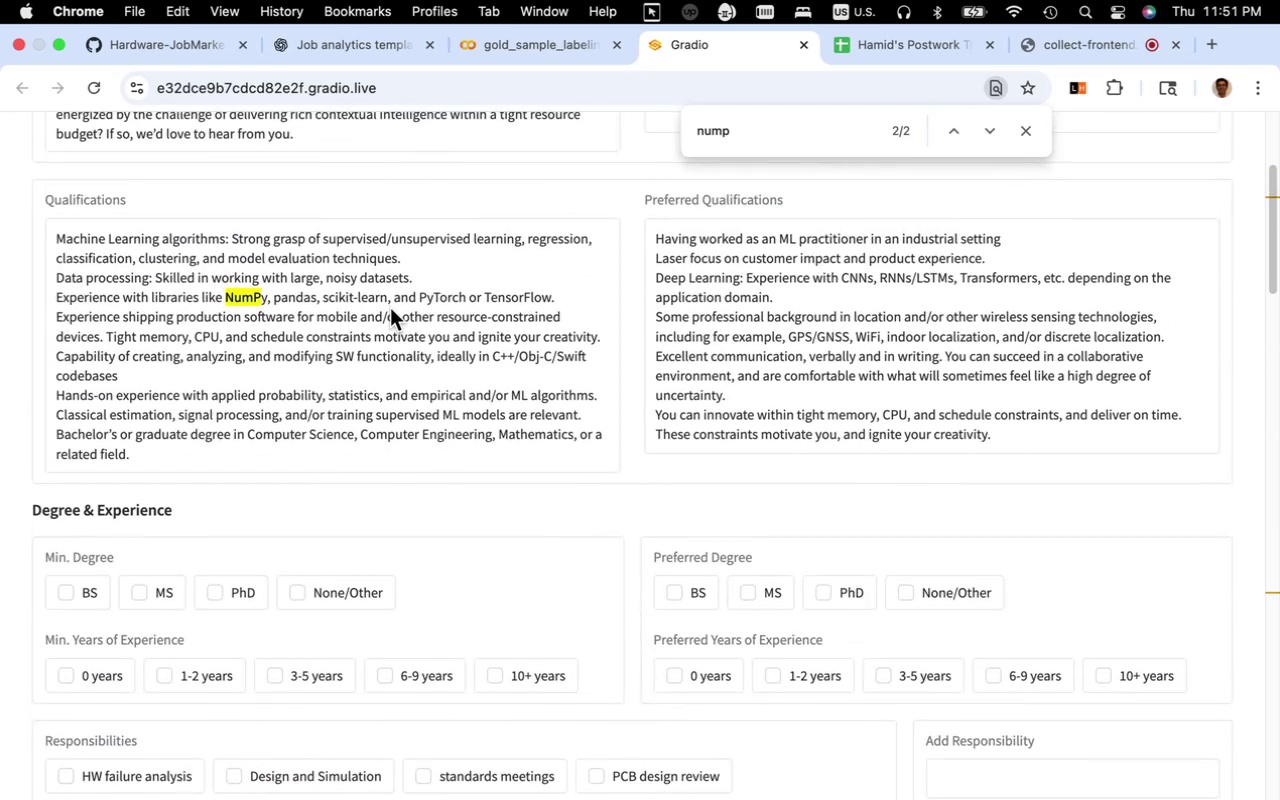 
left_click_drag(start_coordinate=[386, 300], to_coordinate=[320, 304])
 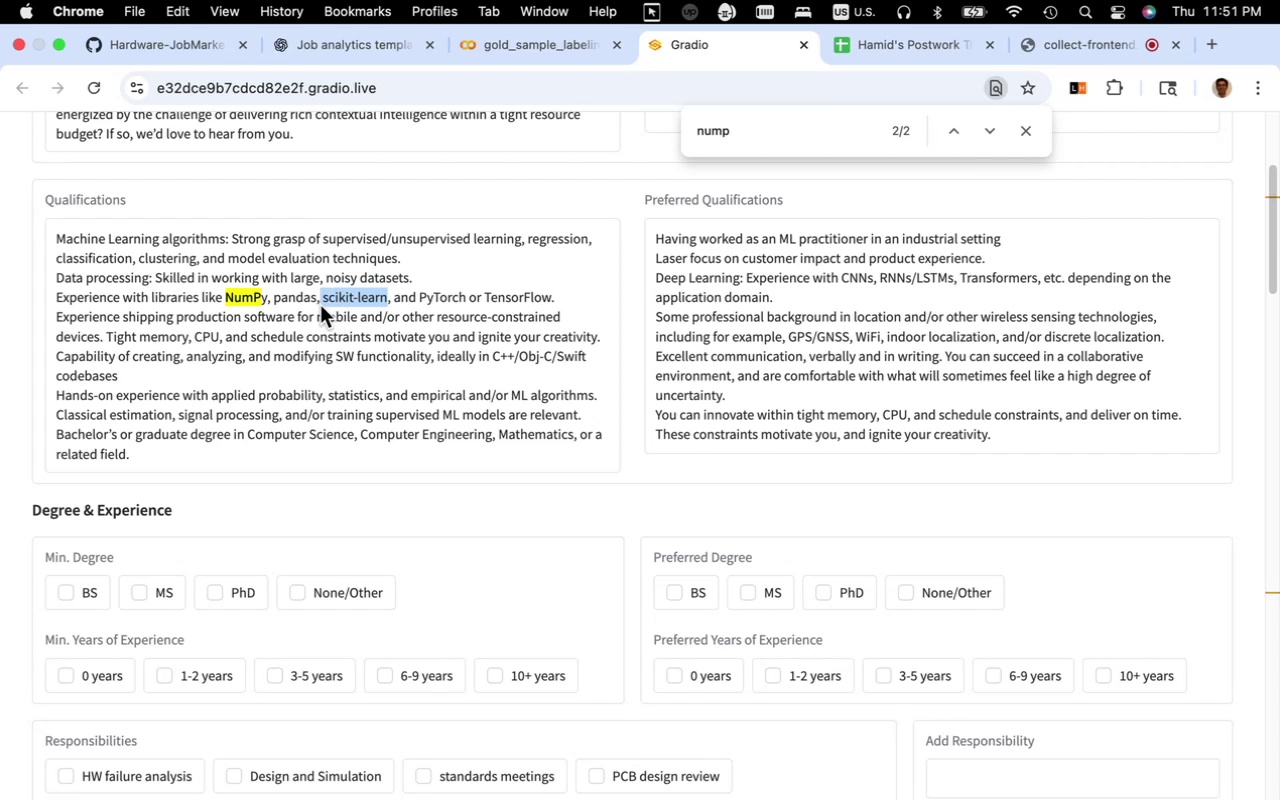 
key(Meta+C)
 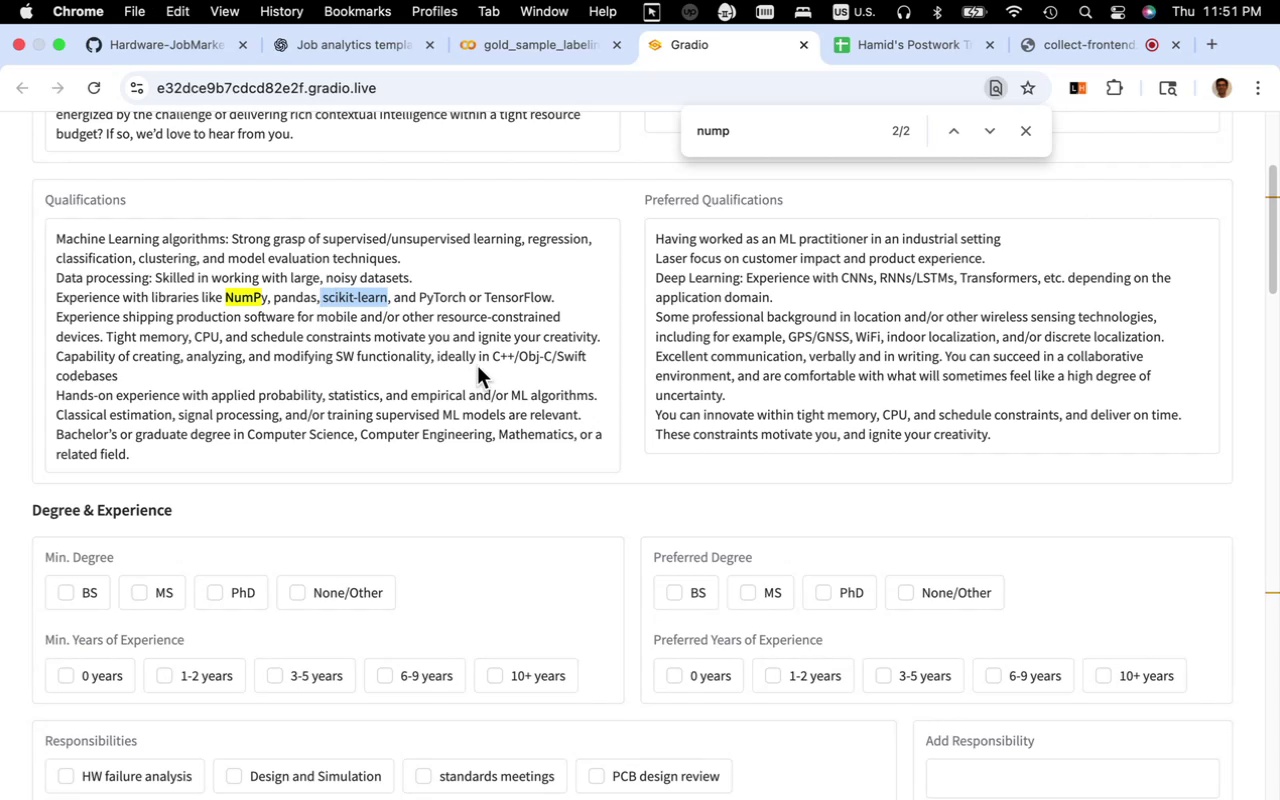 
scroll: coordinate [705, 463], scroll_direction: down, amount: 29.0
 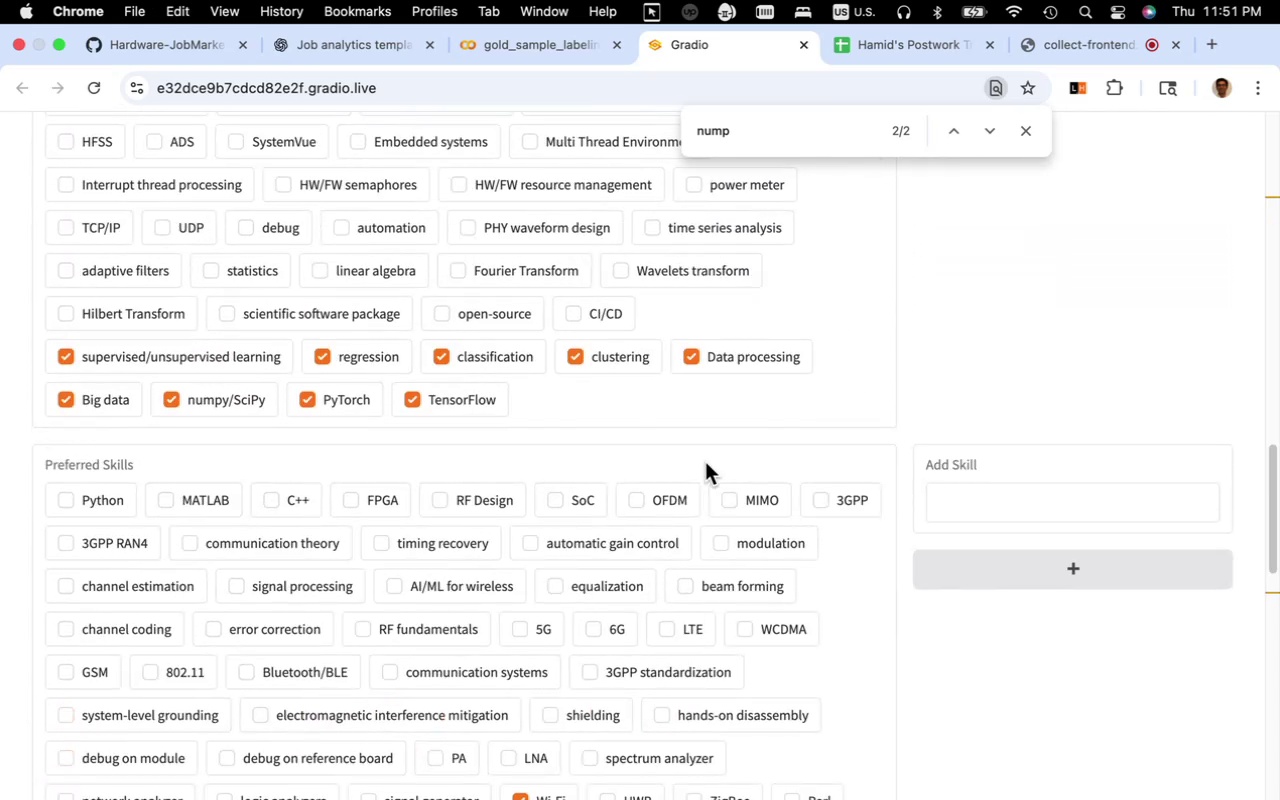 
scroll: coordinate [705, 462], scroll_direction: up, amount: 16.0
 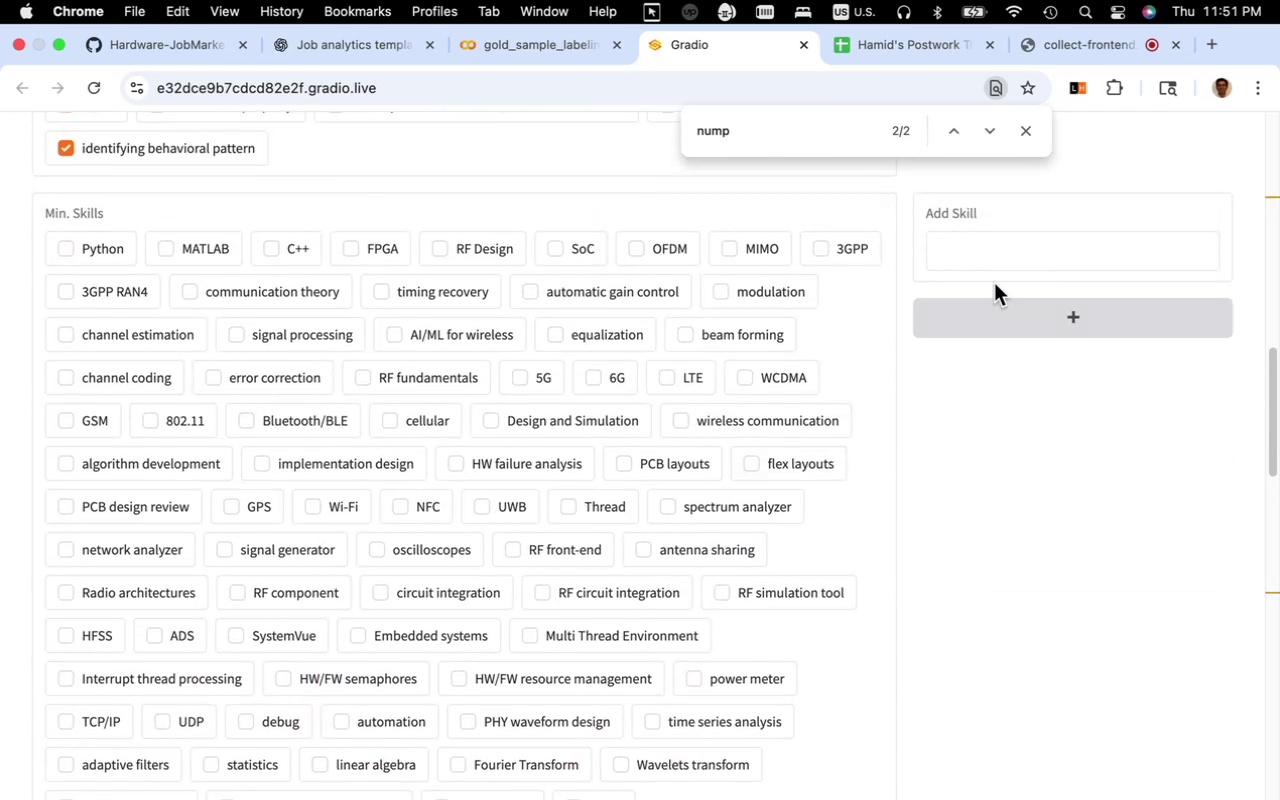 
left_click([1001, 245])
 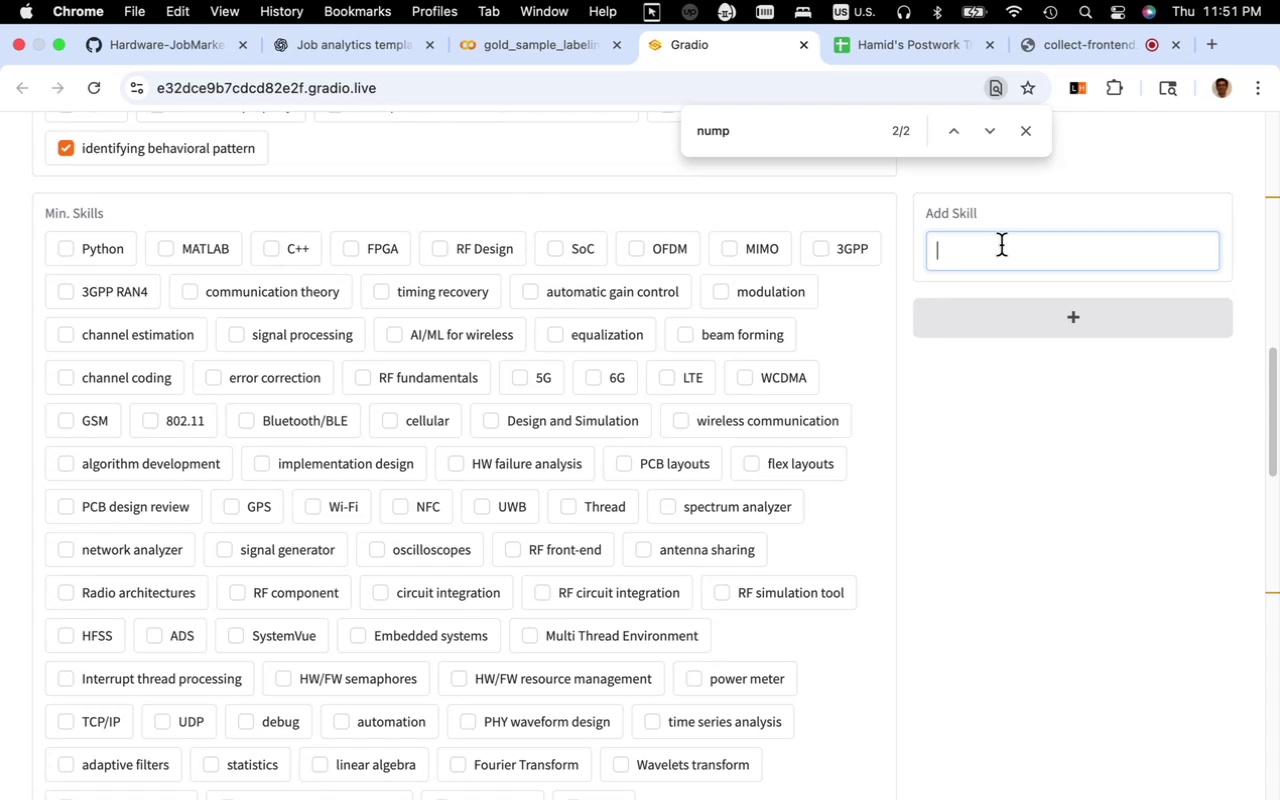 
key(Meta+V)
 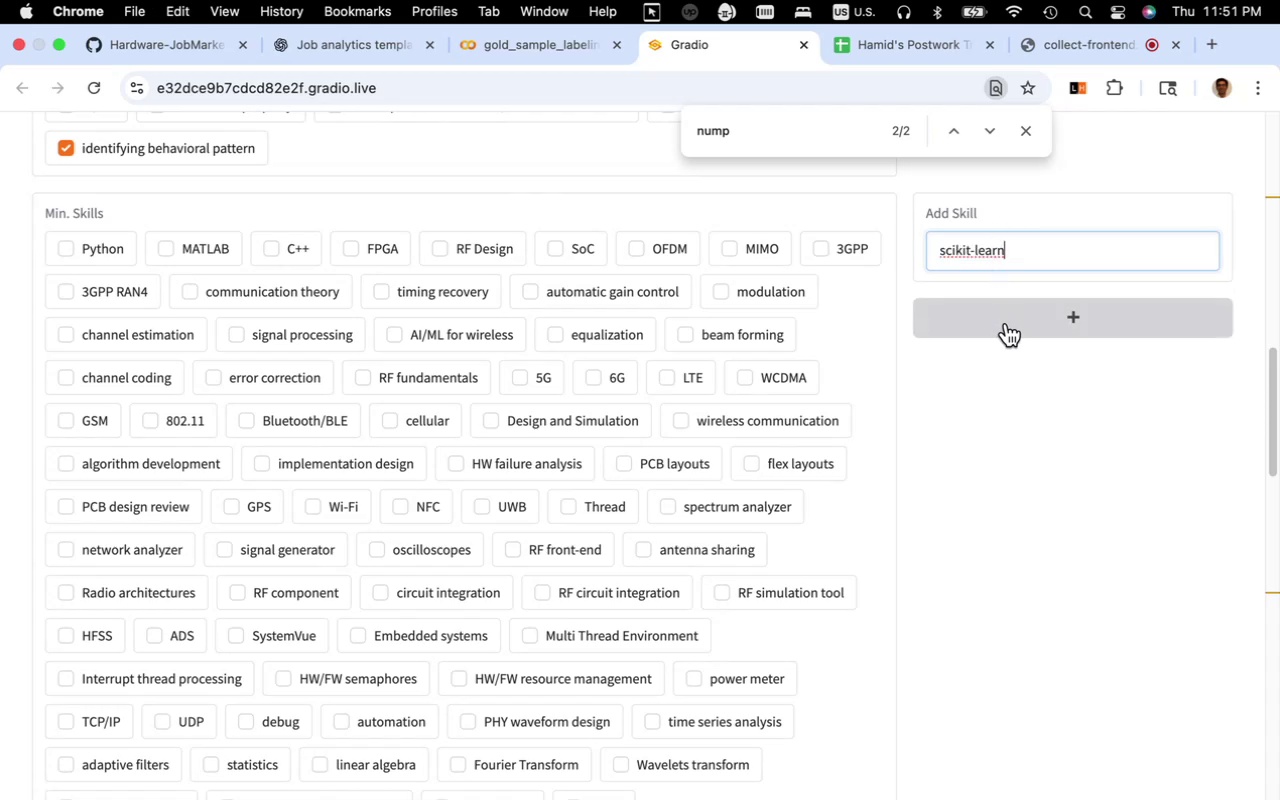 
left_click([1006, 323])
 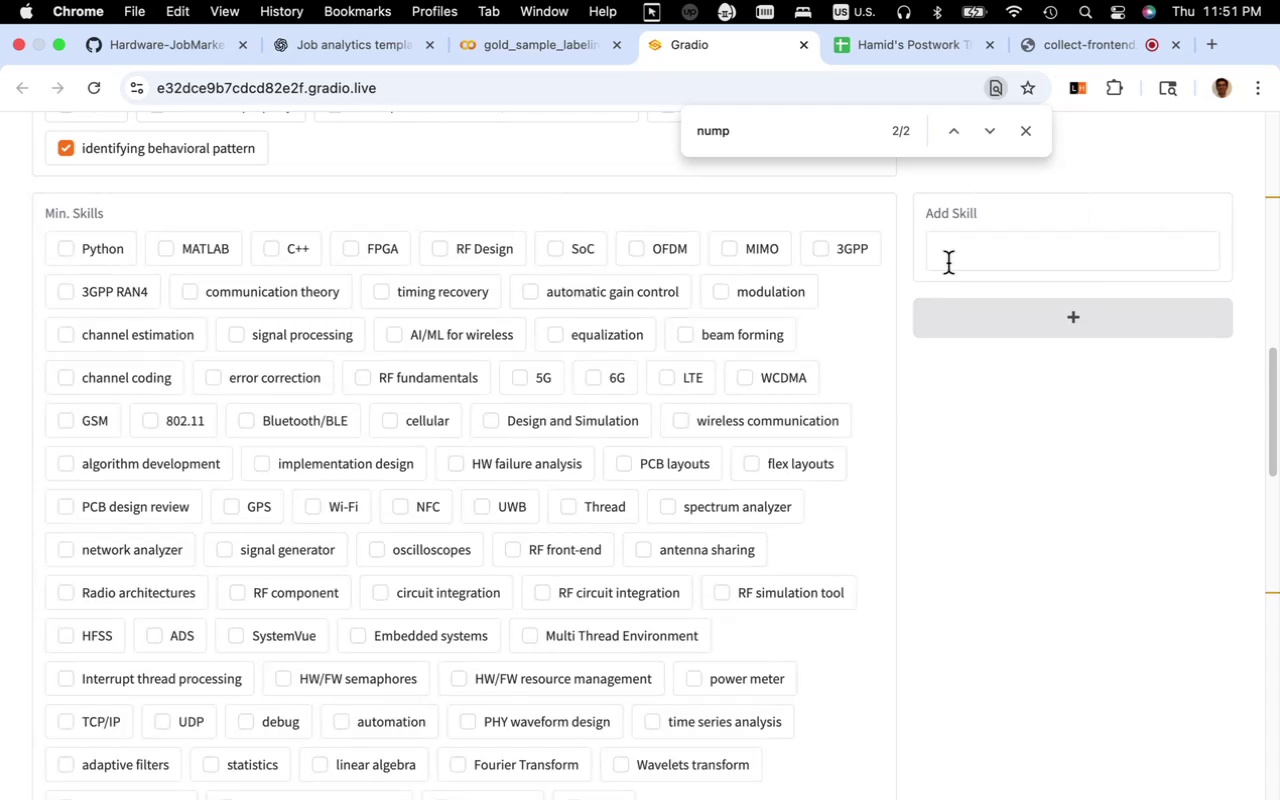 
left_click([1023, 130])
 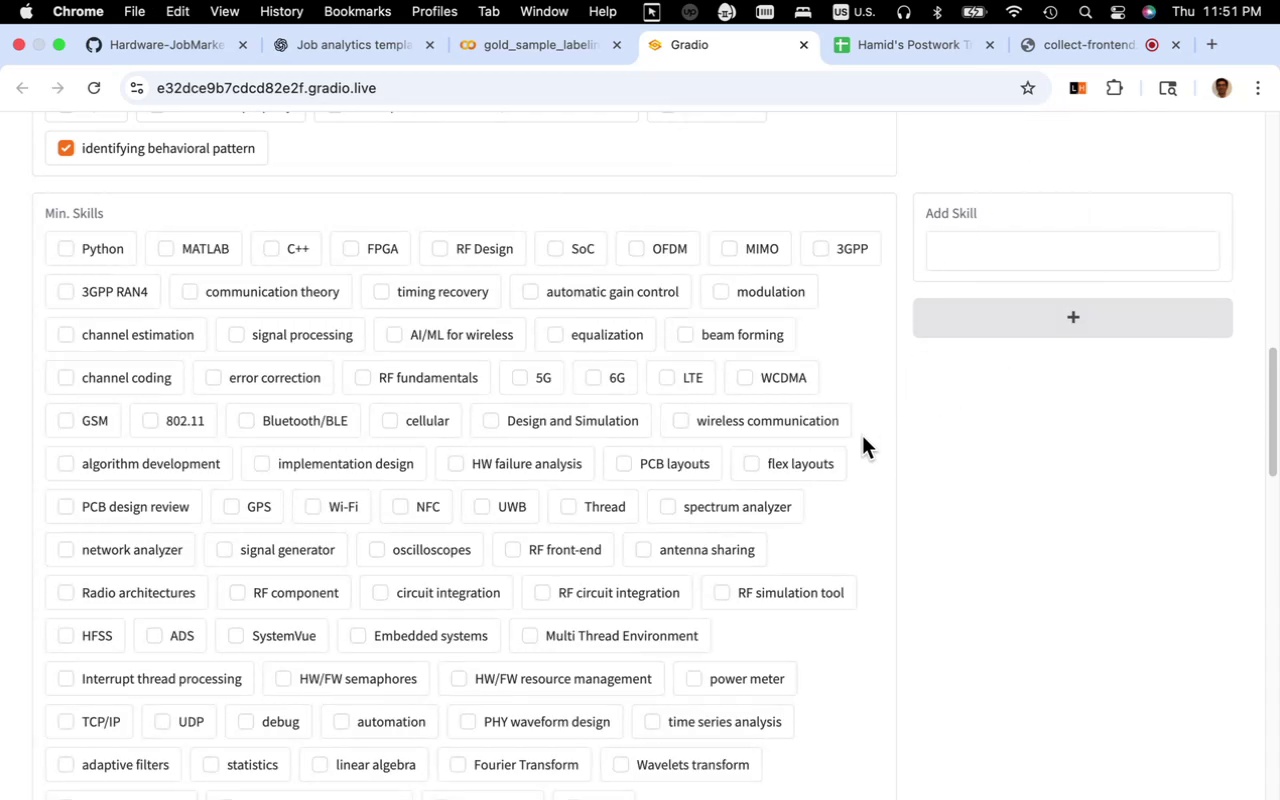 
scroll: coordinate [856, 435], scroll_direction: down, amount: 13.0
 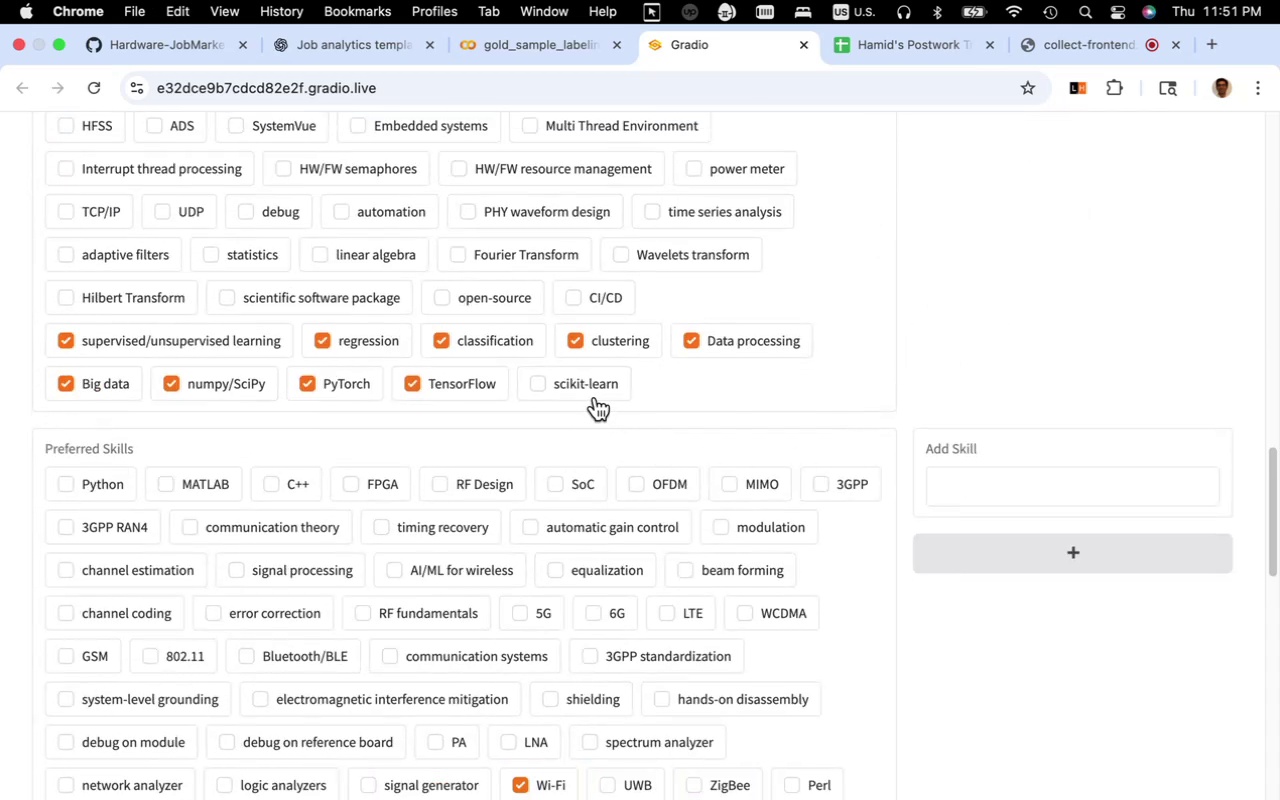 
left_click([590, 388])
 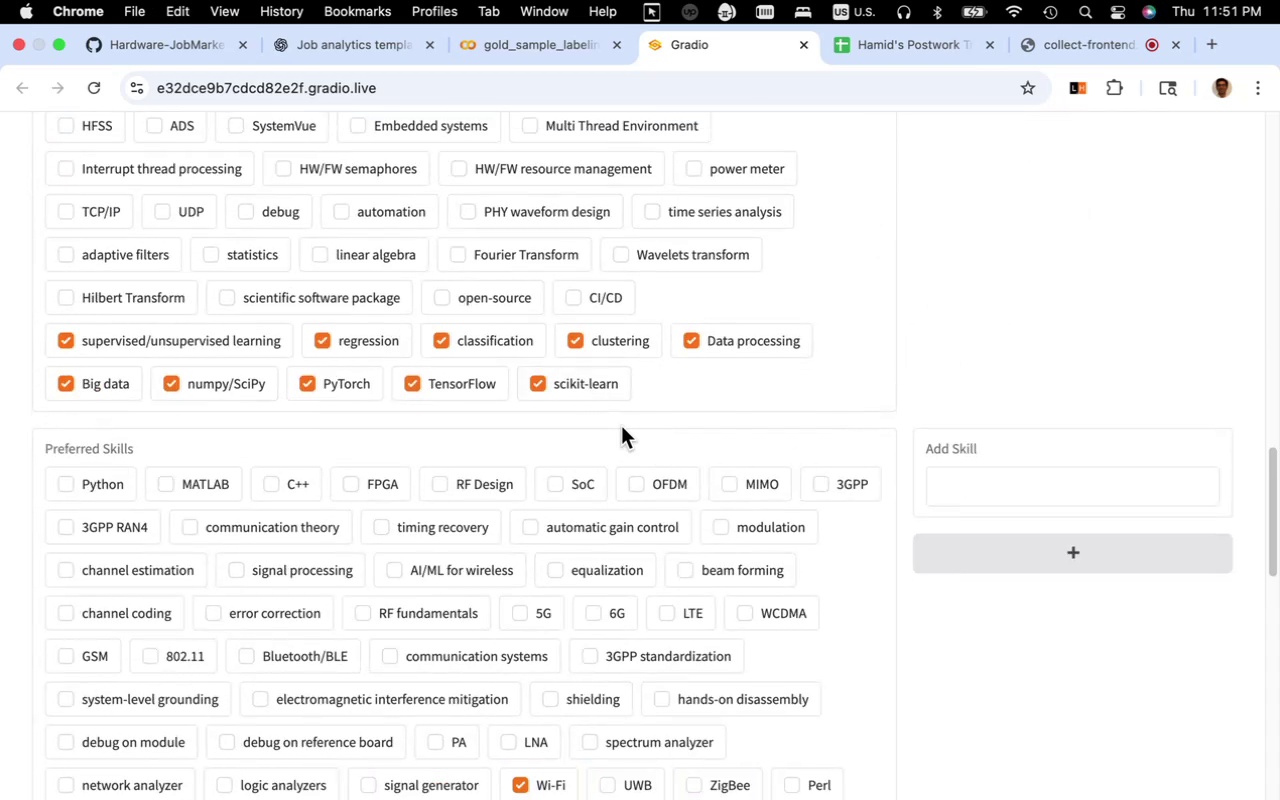 
scroll: coordinate [626, 431], scroll_direction: up, amount: 40.0
 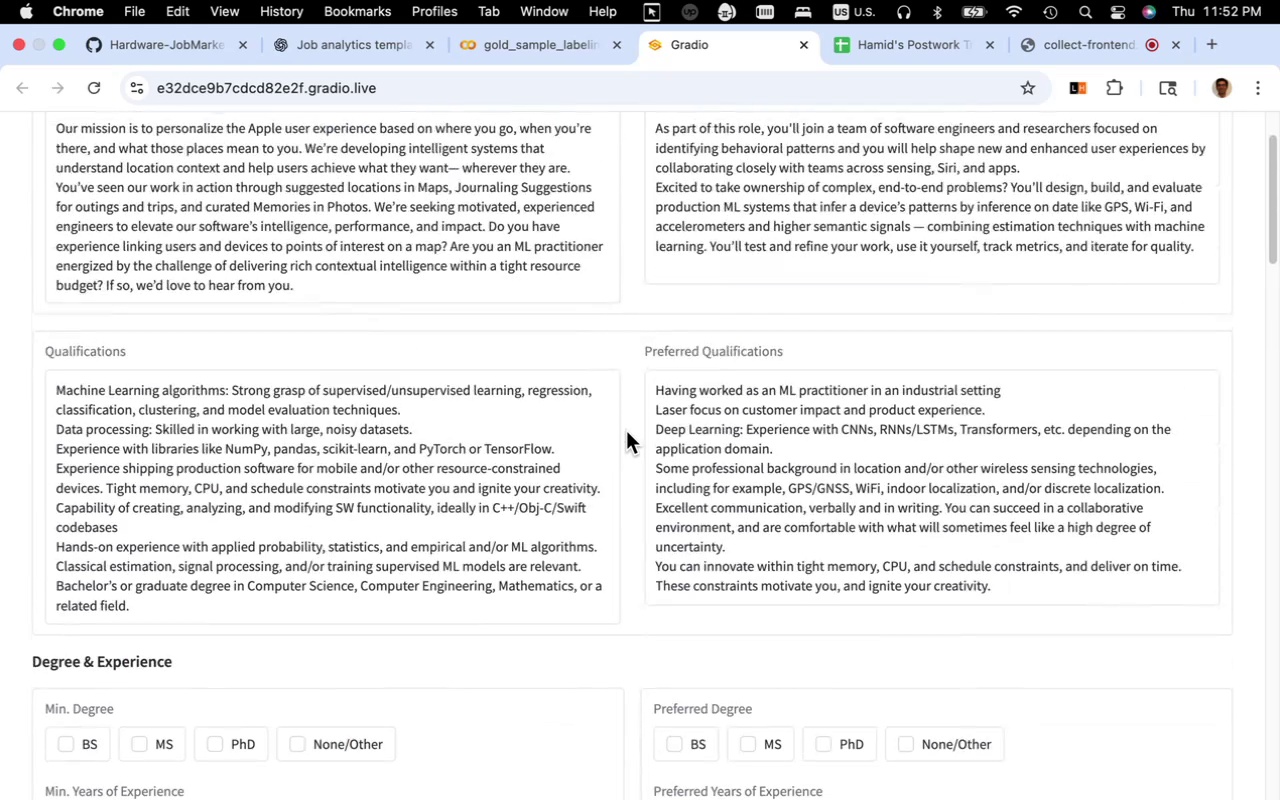 
scroll: coordinate [626, 431], scroll_direction: down, amount: 3.0
 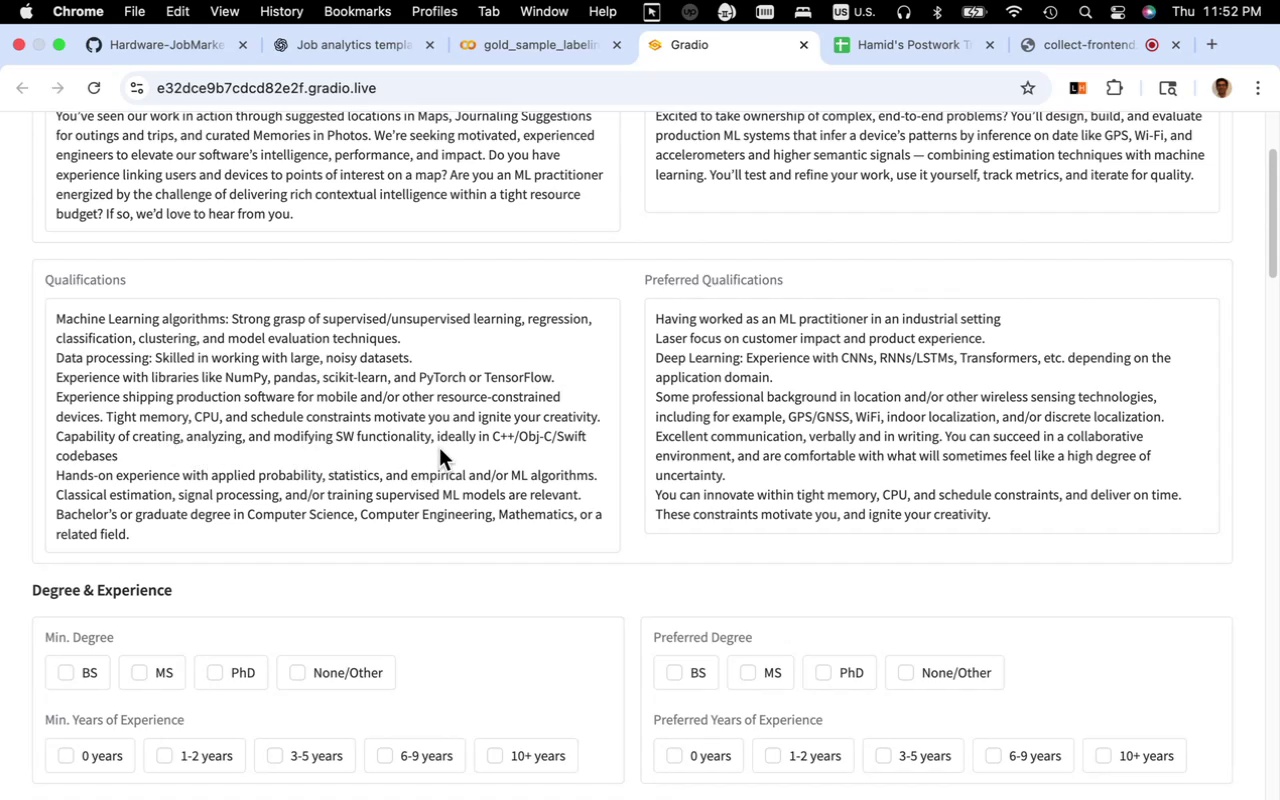 
wait(22.94)
 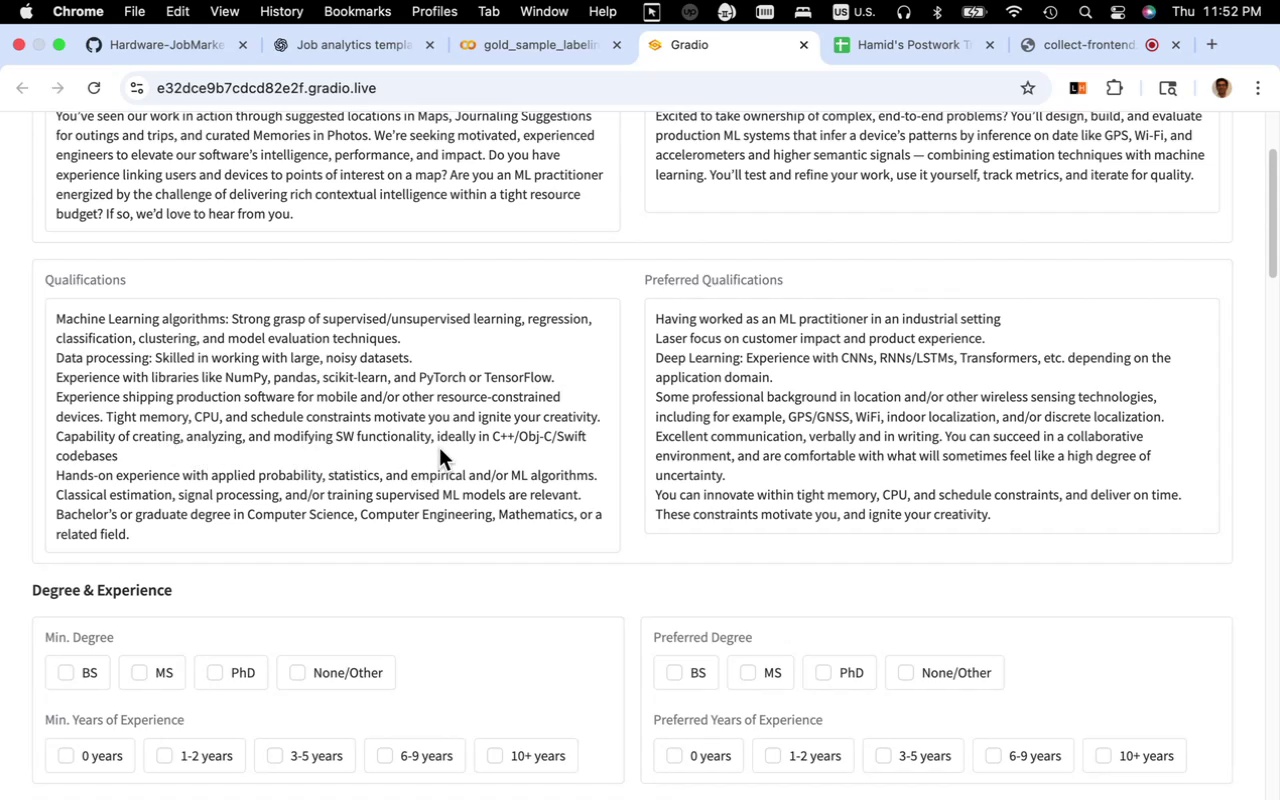 
scroll: coordinate [478, 453], scroll_direction: down, amount: 20.0
 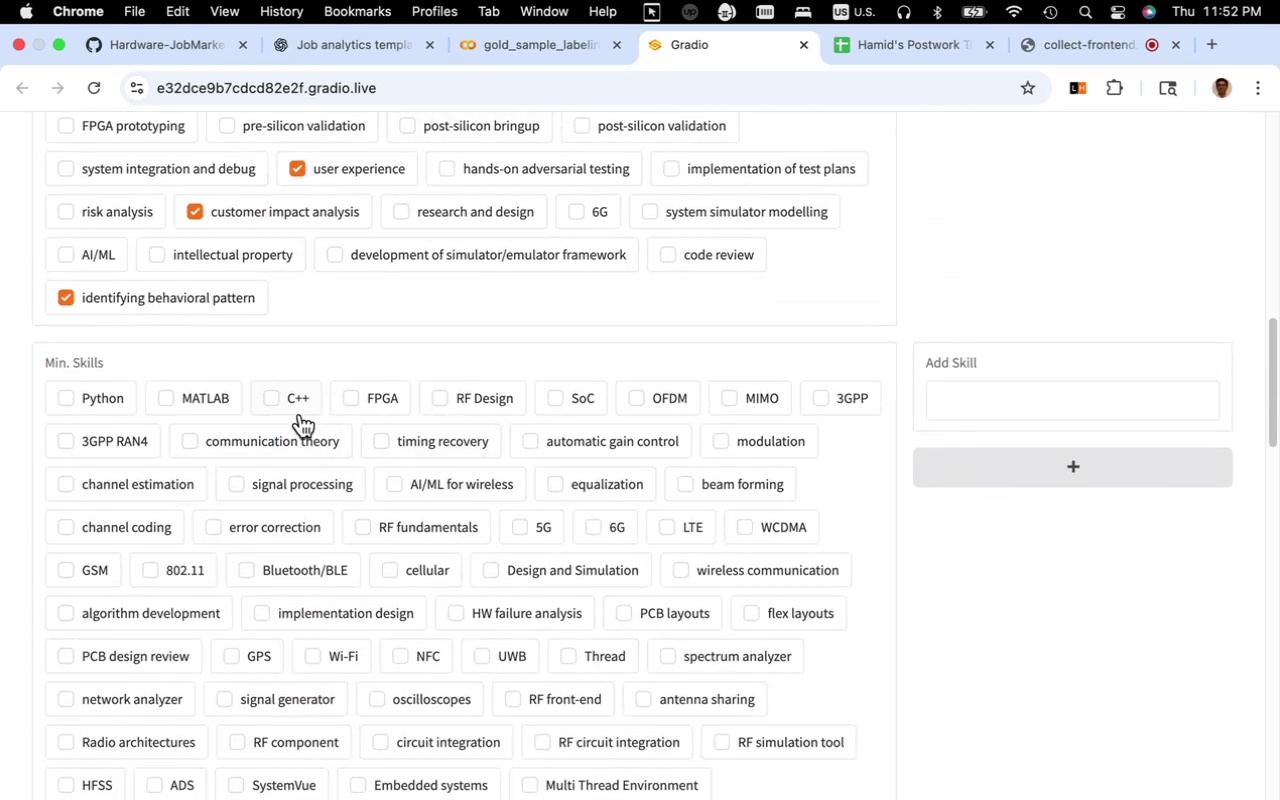 
left_click([300, 405])
 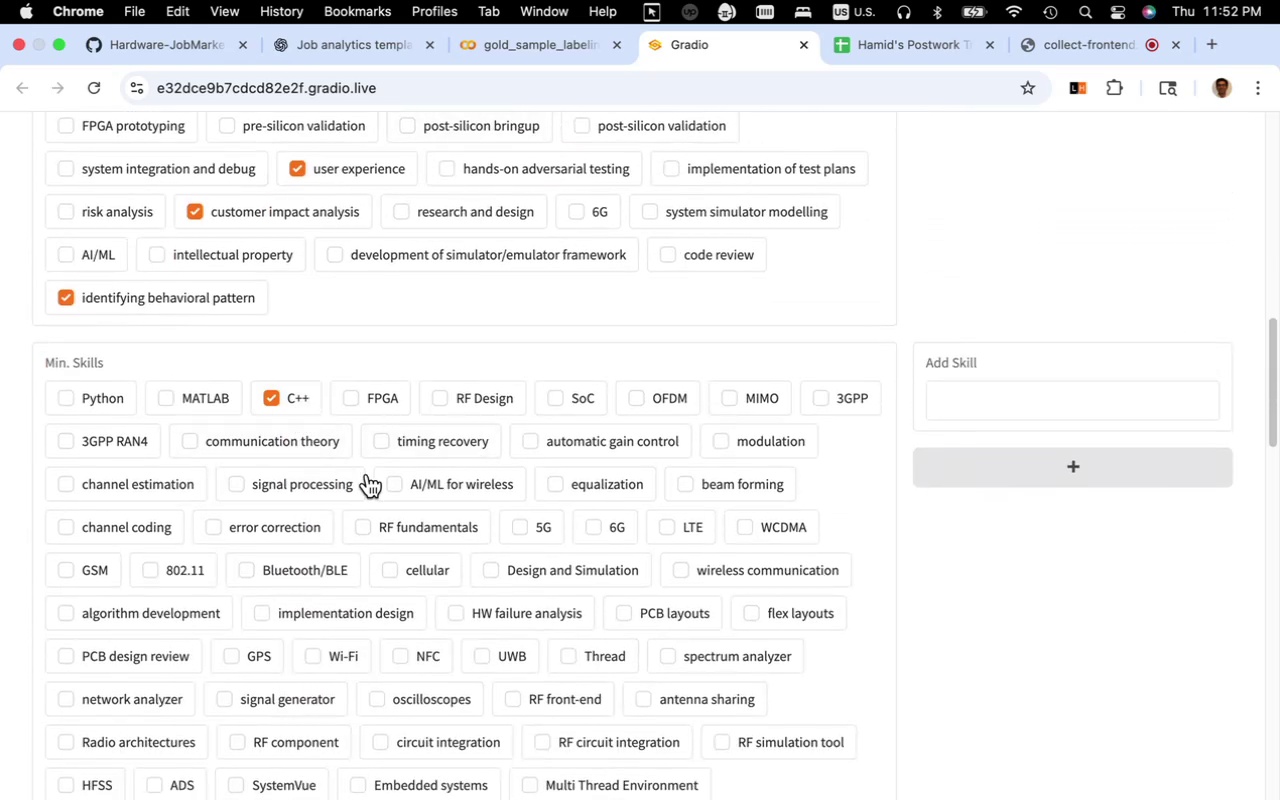 
scroll: coordinate [377, 477], scroll_direction: up, amount: 2.0
 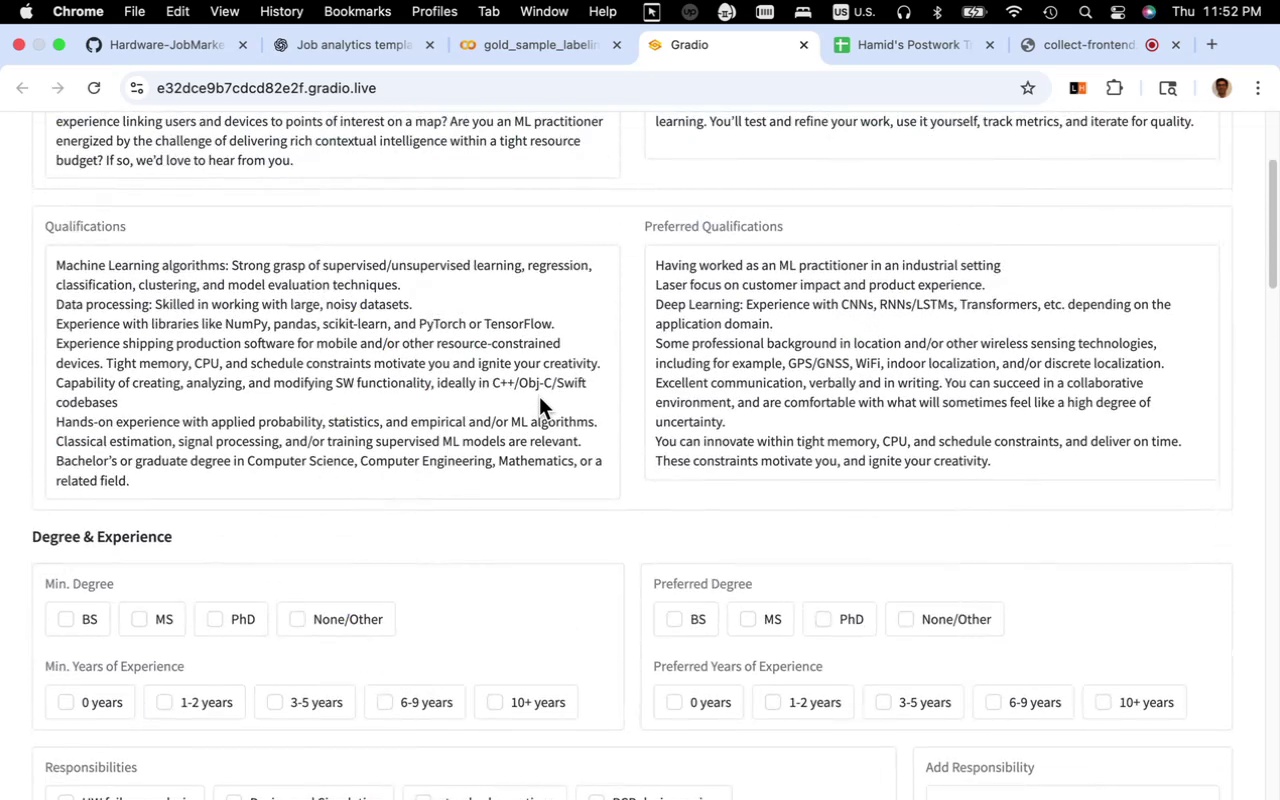 
wait(5.37)
 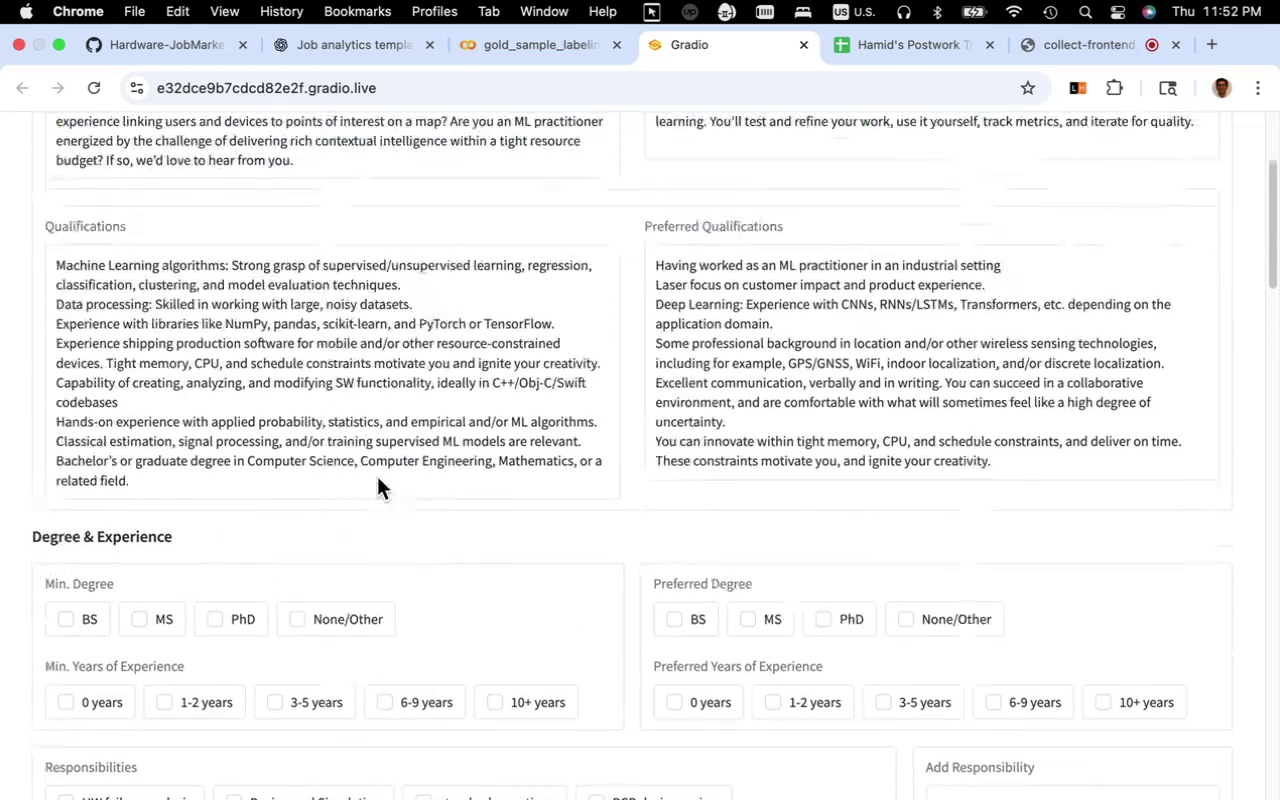 
left_click_drag(start_coordinate=[589, 387], to_coordinate=[556, 393])
 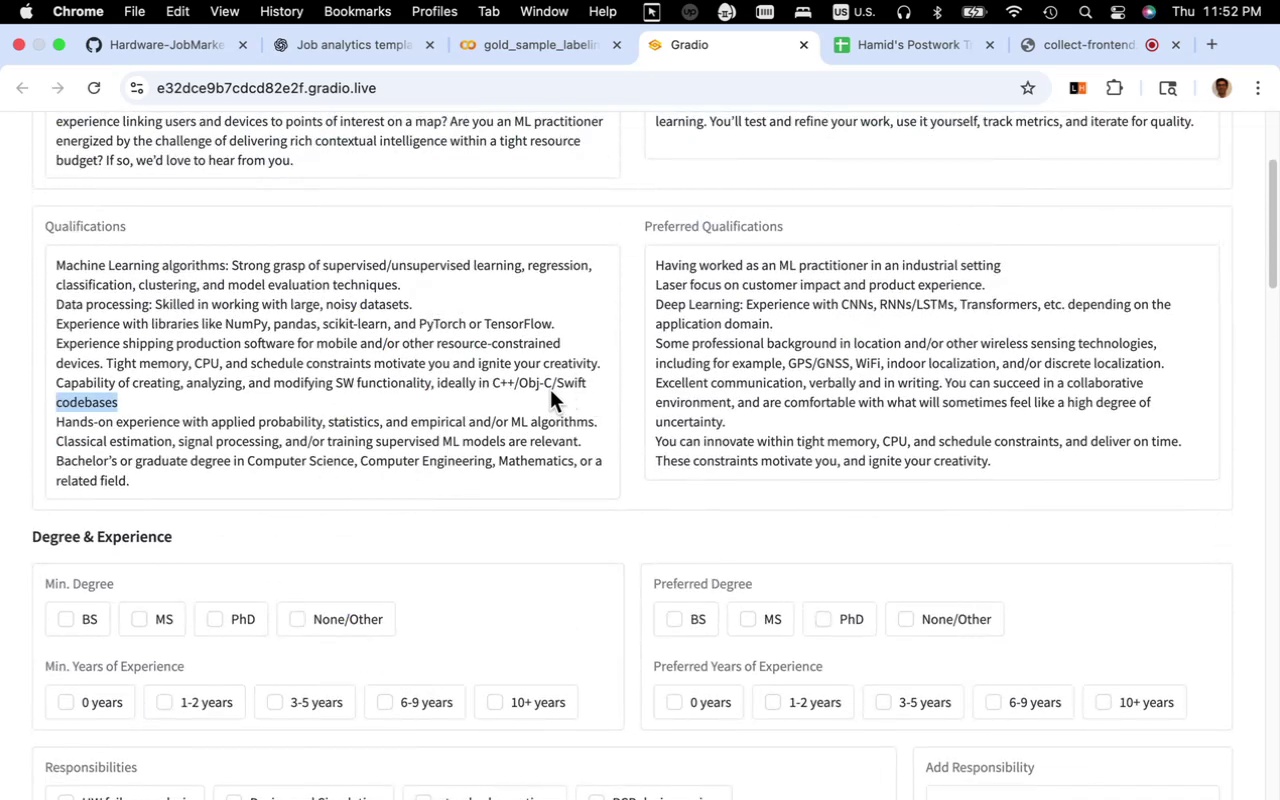 
left_click_drag(start_coordinate=[550, 388], to_coordinate=[517, 383])
 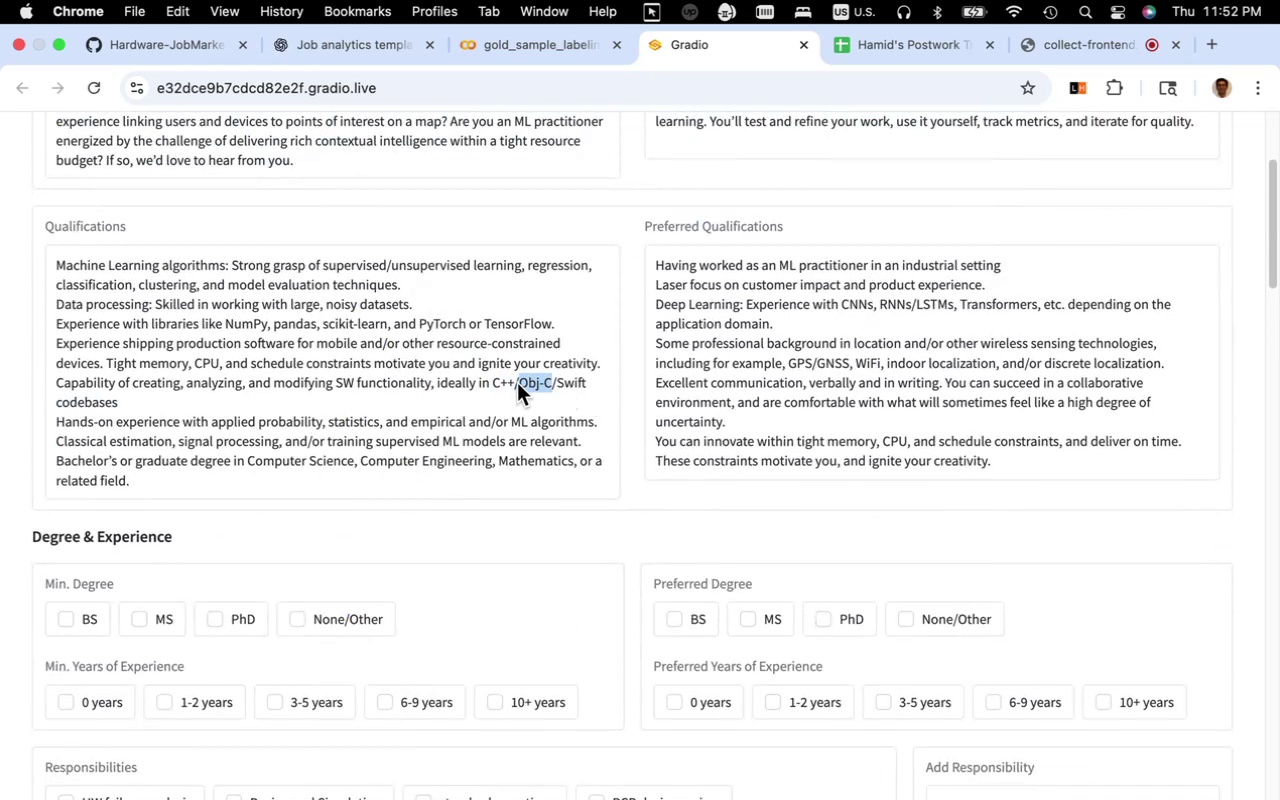 
key(Meta+C)
 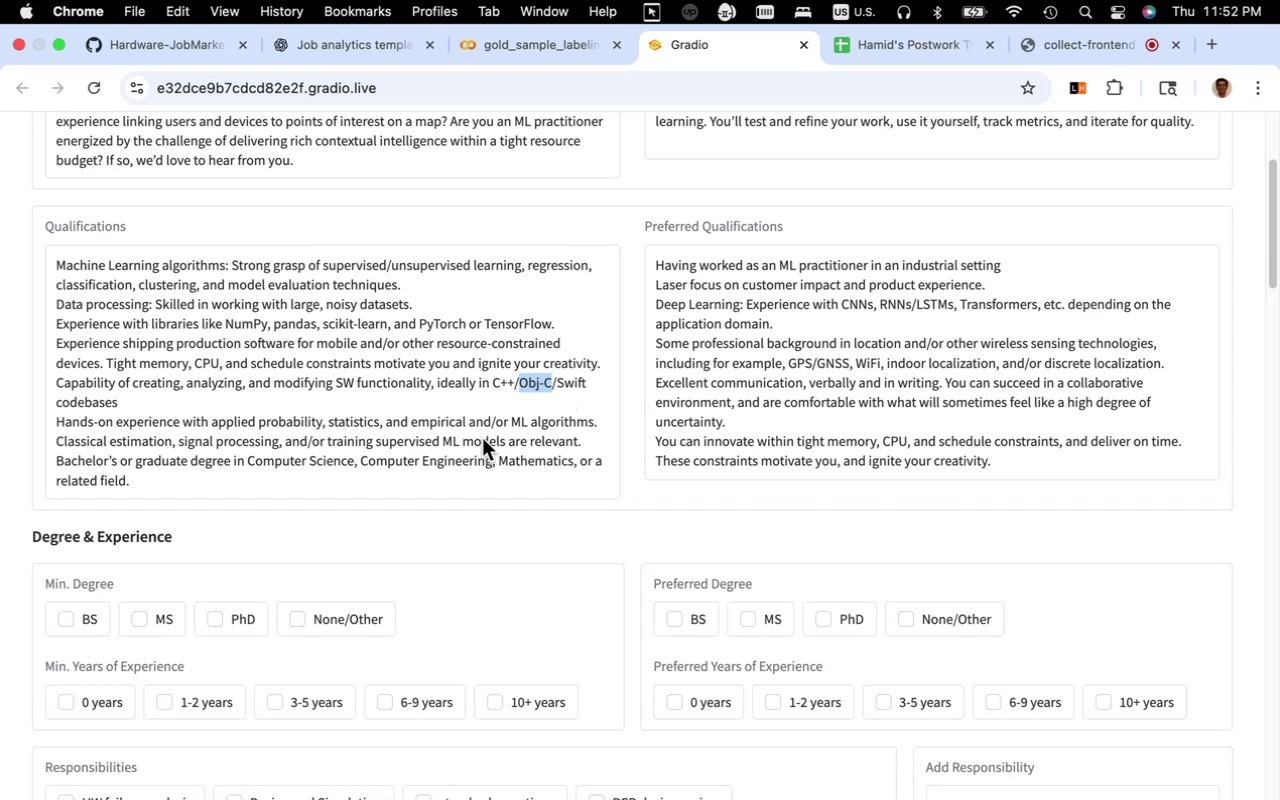 
scroll: coordinate [596, 479], scroll_direction: down, amount: 20.0
 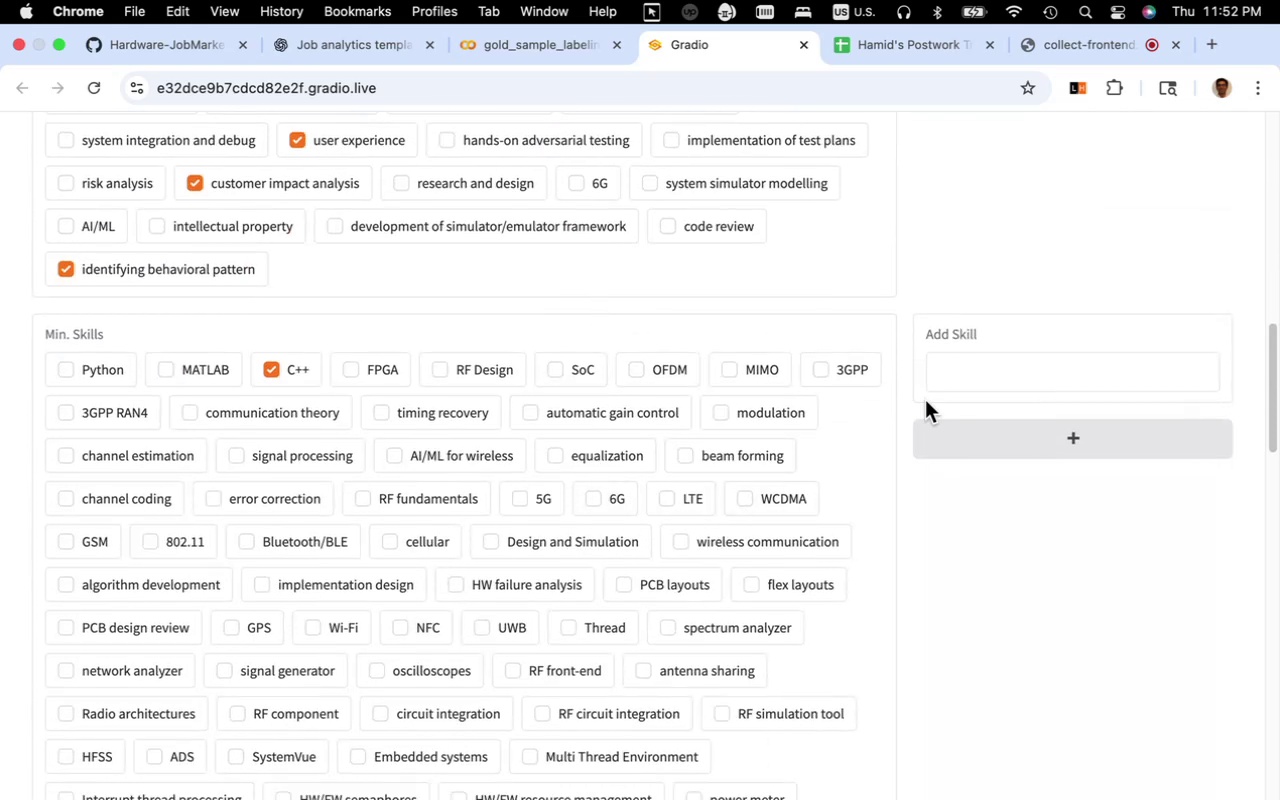 
left_click([975, 377])
 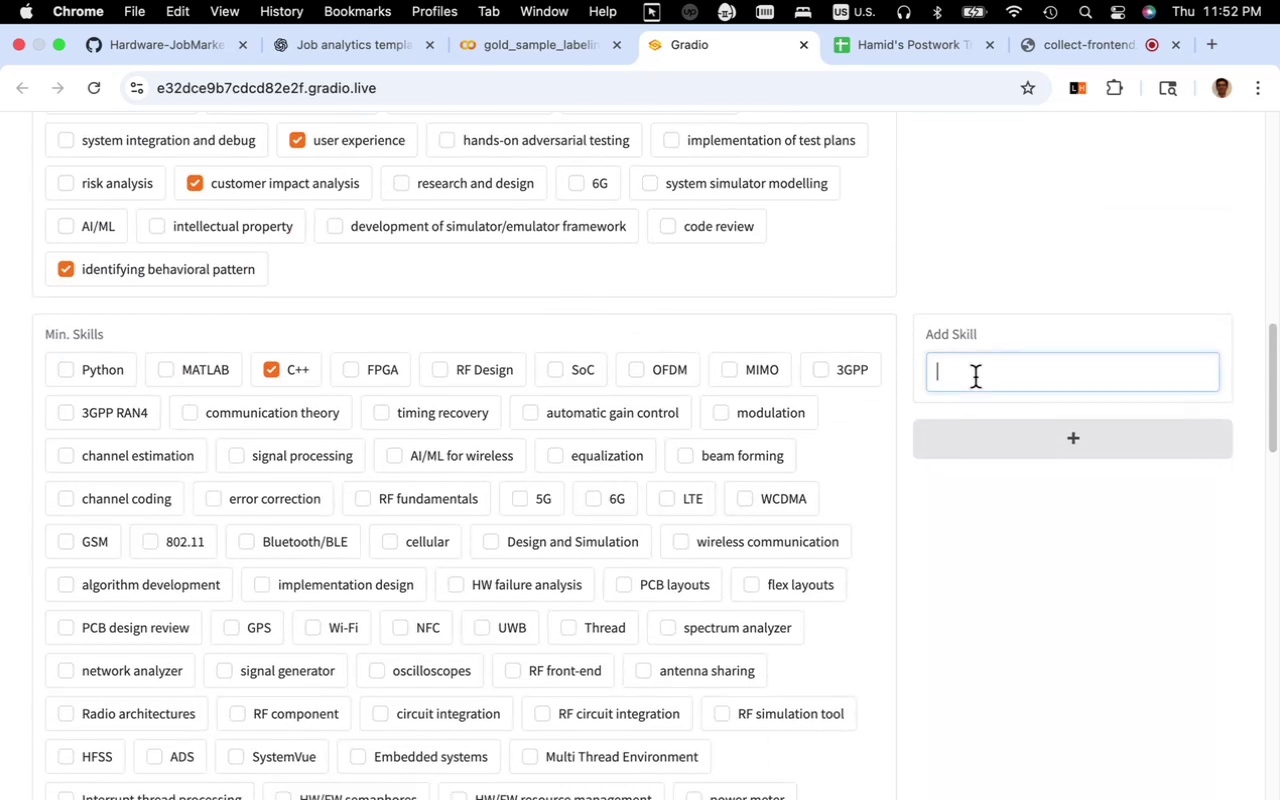 
key(Meta+V)
 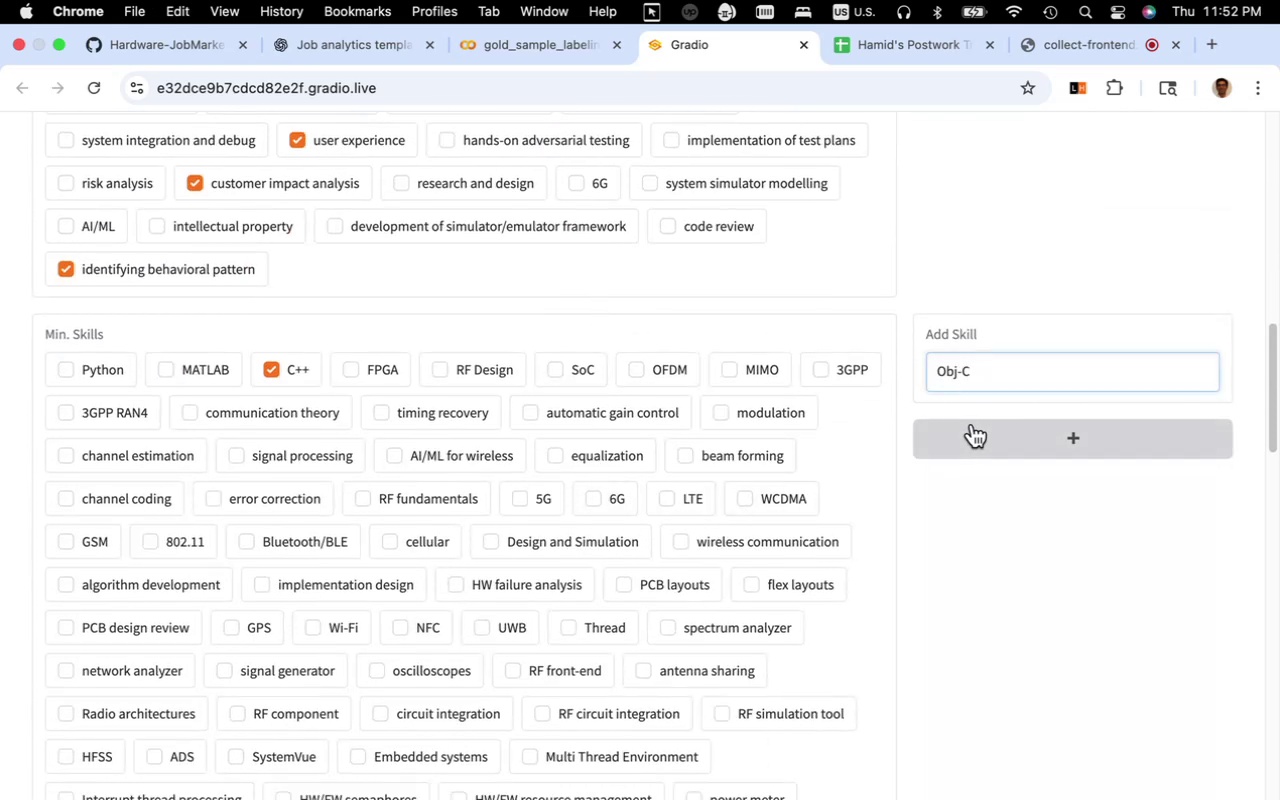 
left_click([973, 426])
 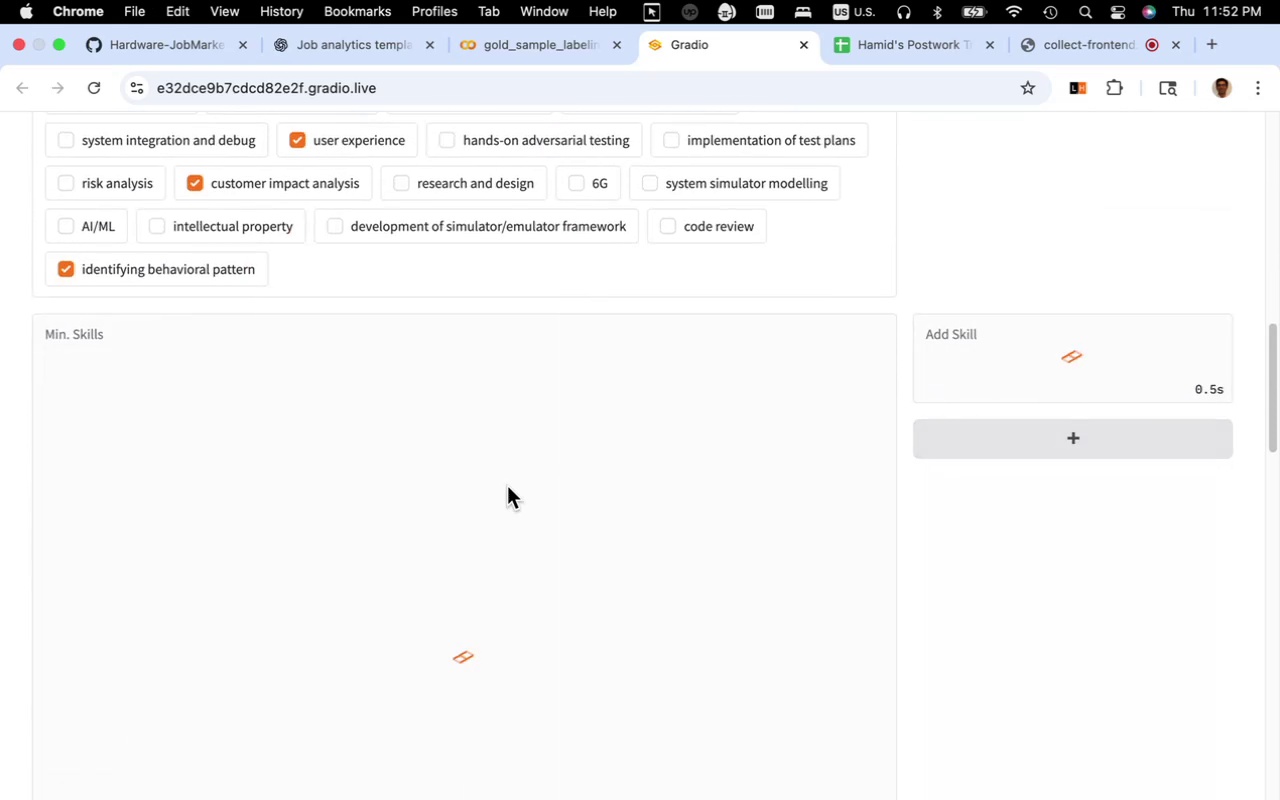 
scroll: coordinate [497, 486], scroll_direction: up, amount: 22.0
 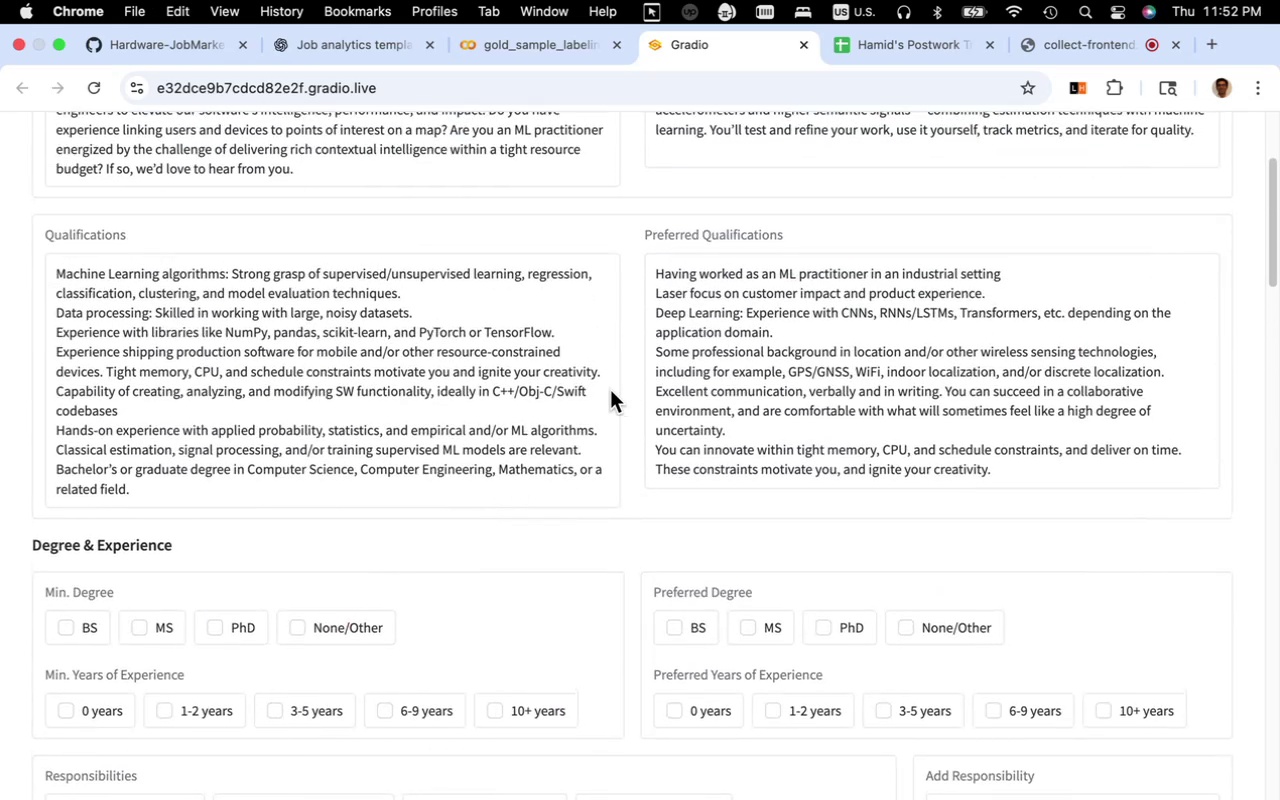 
left_click_drag(start_coordinate=[599, 390], to_coordinate=[560, 391])
 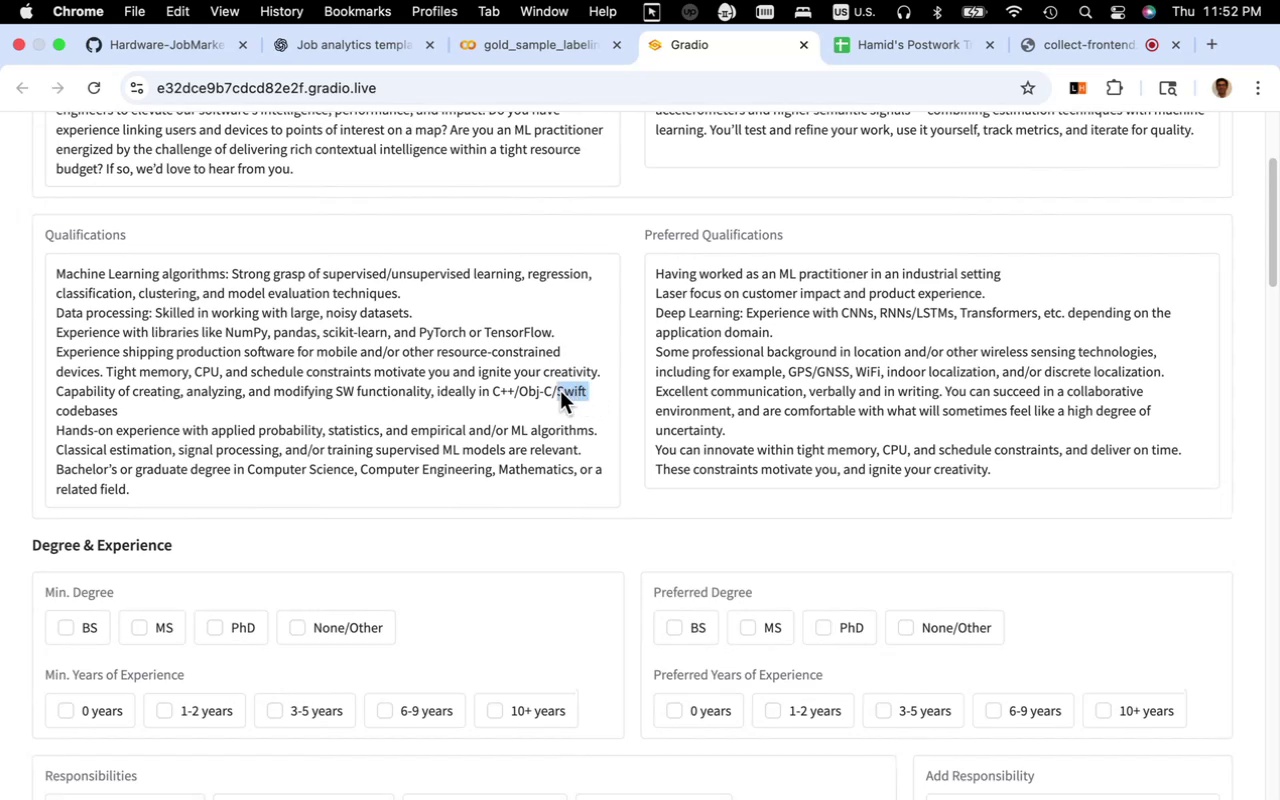 
key(Meta+C)
 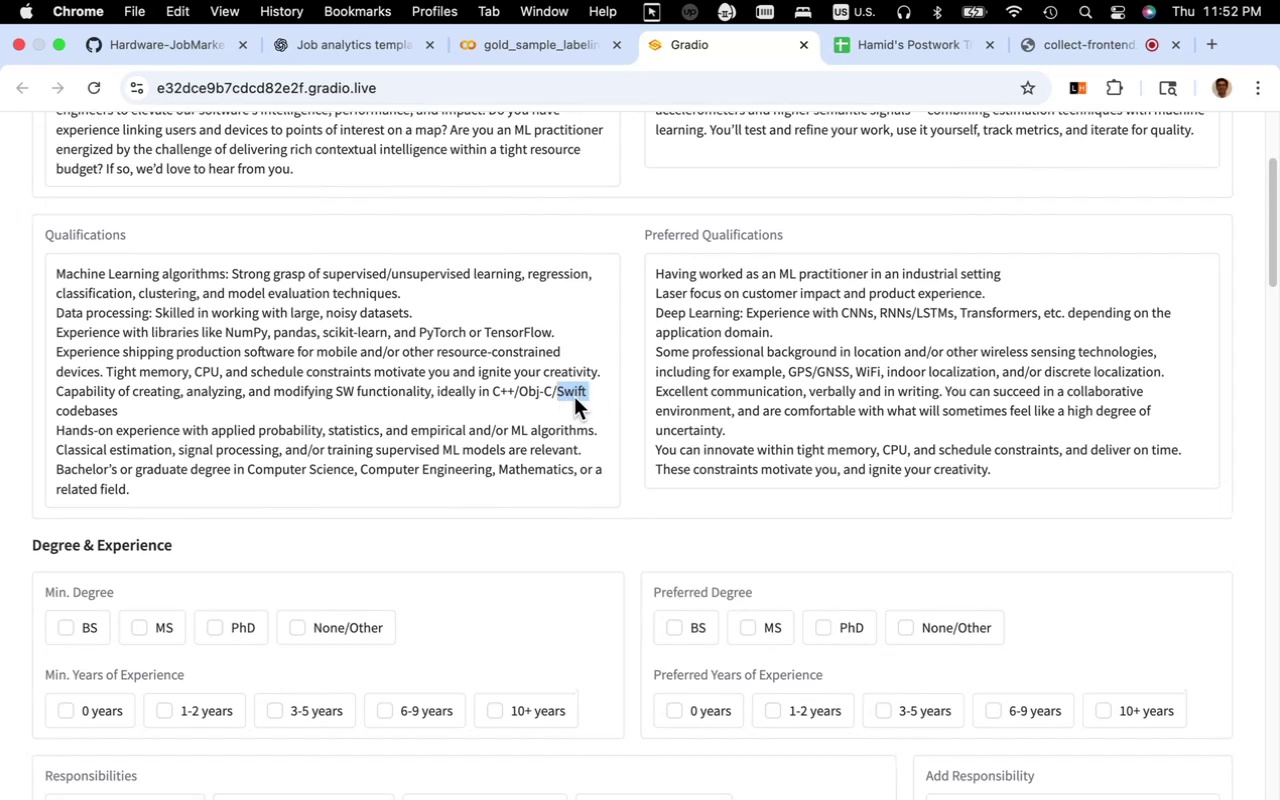 
scroll: coordinate [583, 407], scroll_direction: down, amount: 14.0
 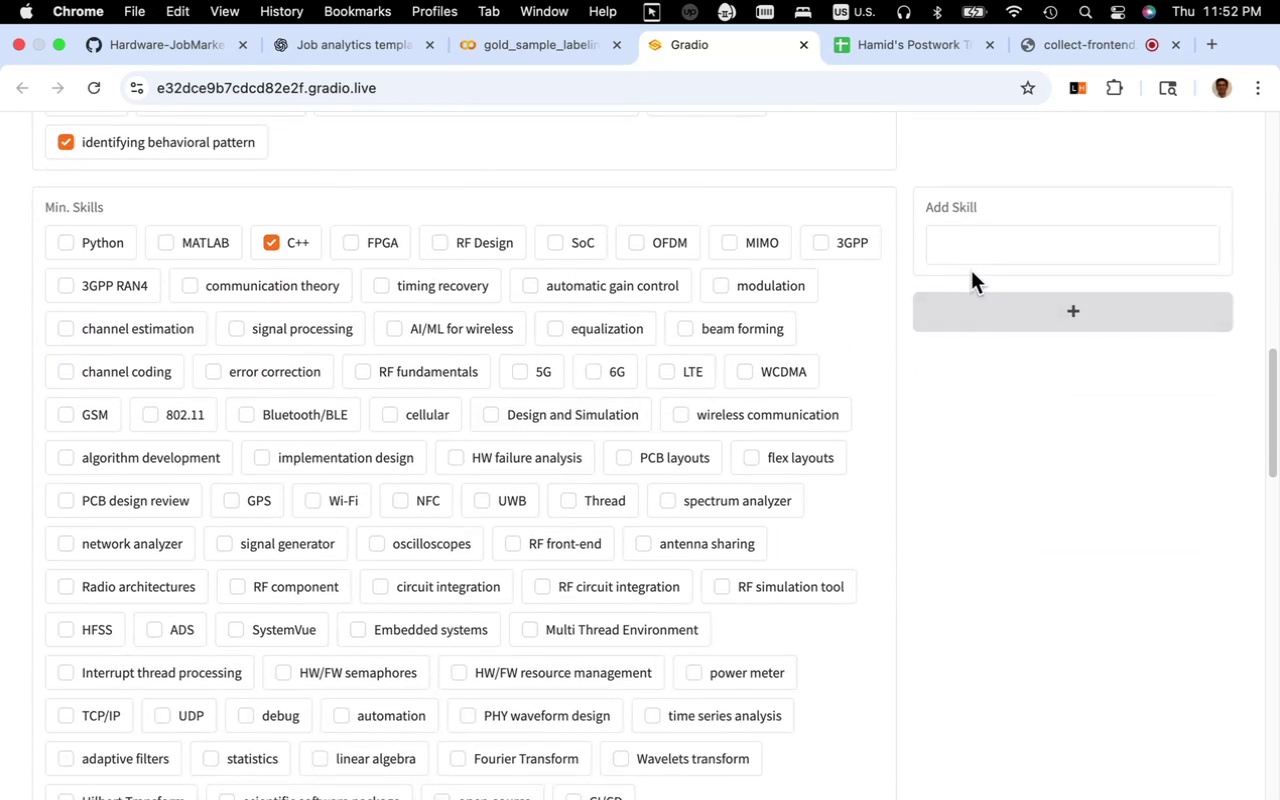 
left_click([972, 252])
 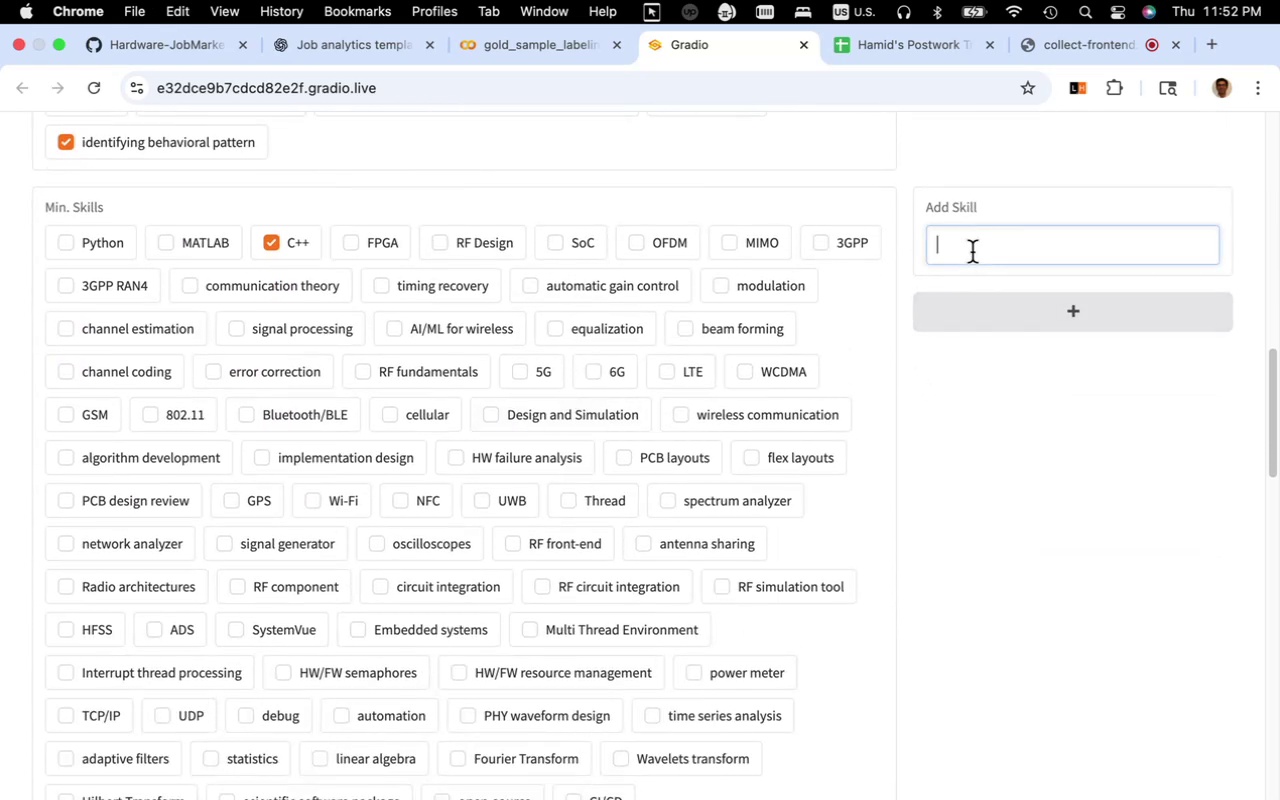 
key(Meta+V)
 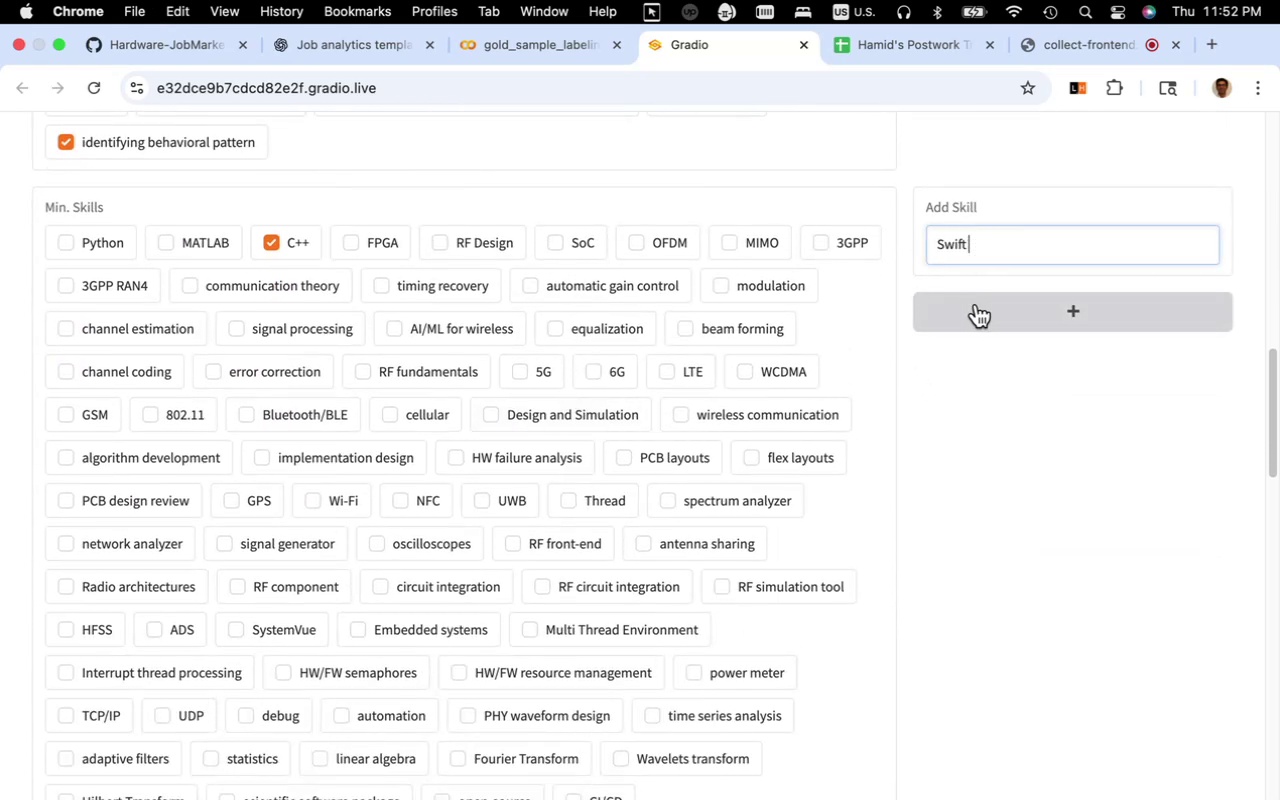 
left_click([976, 304])
 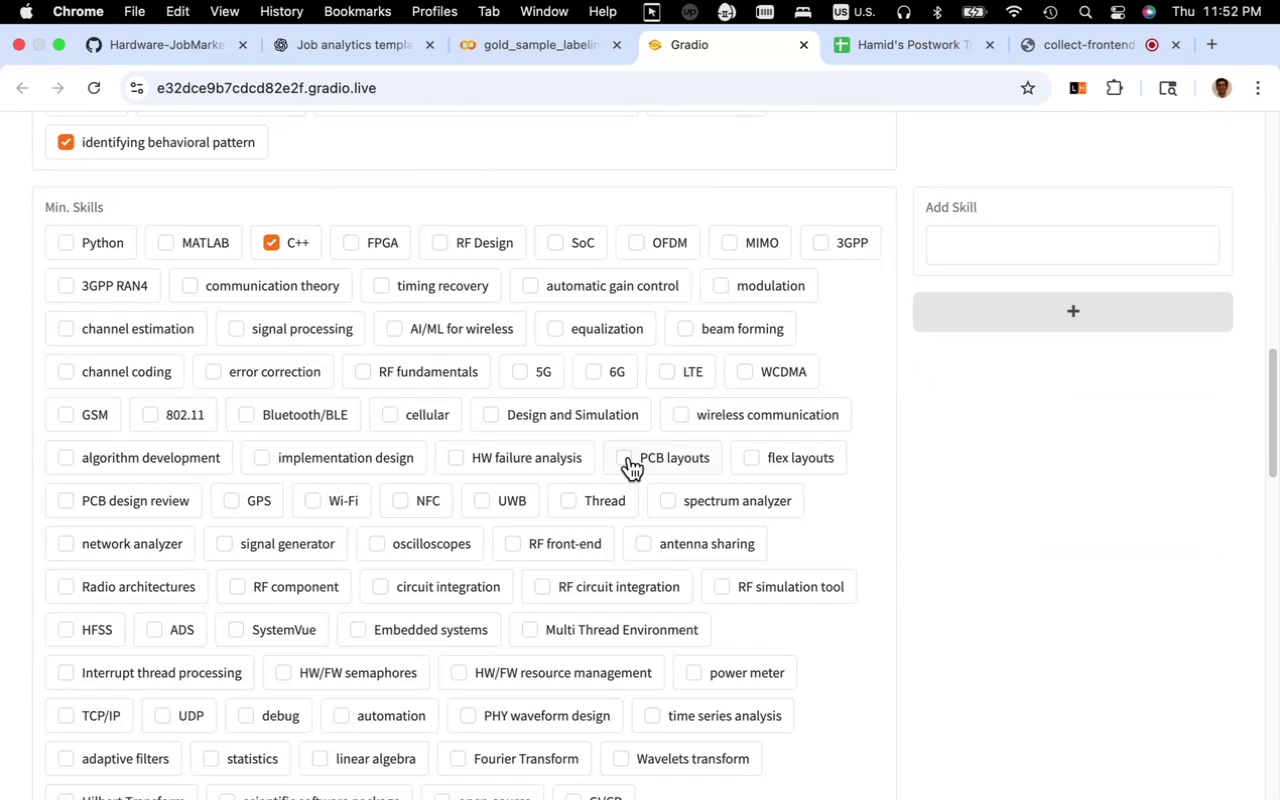 
scroll: coordinate [629, 457], scroll_direction: down, amount: 6.0
 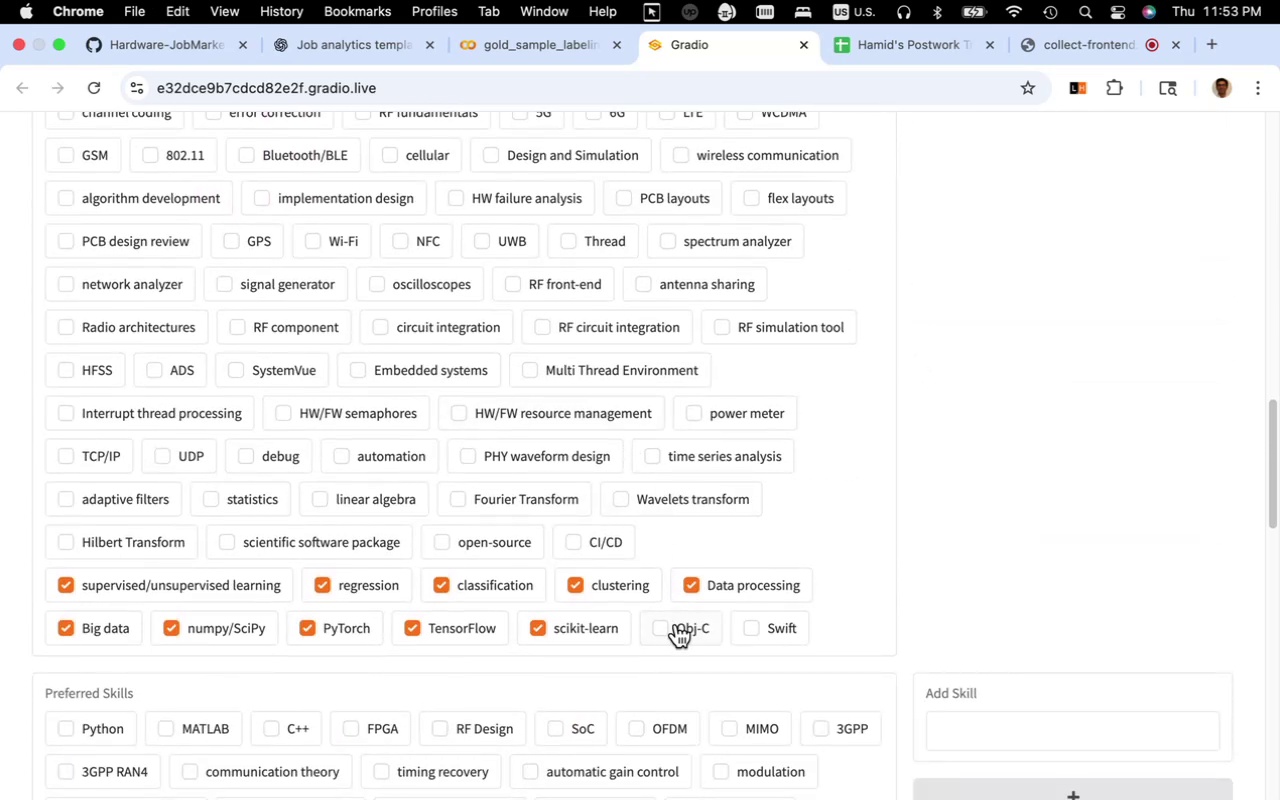 
left_click([676, 626])
 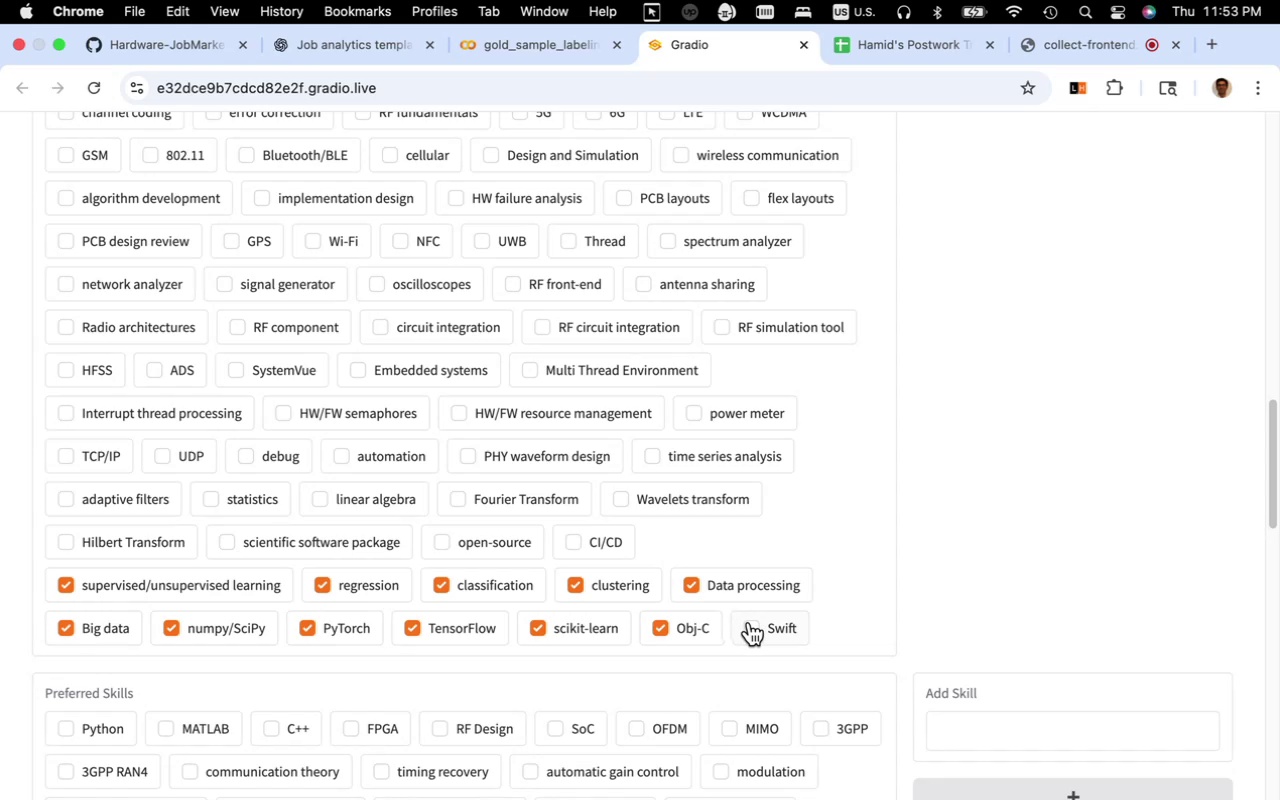 
left_click([749, 622])
 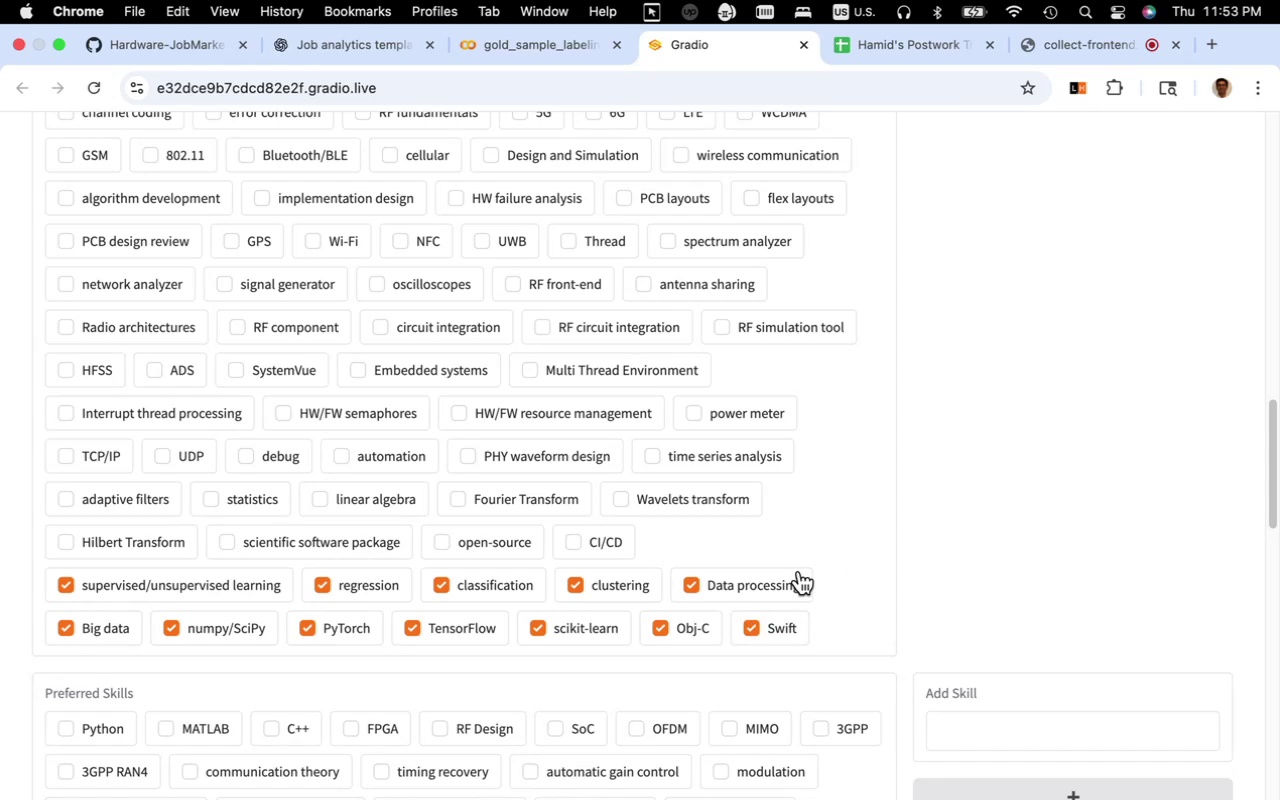 
wait(11.61)
 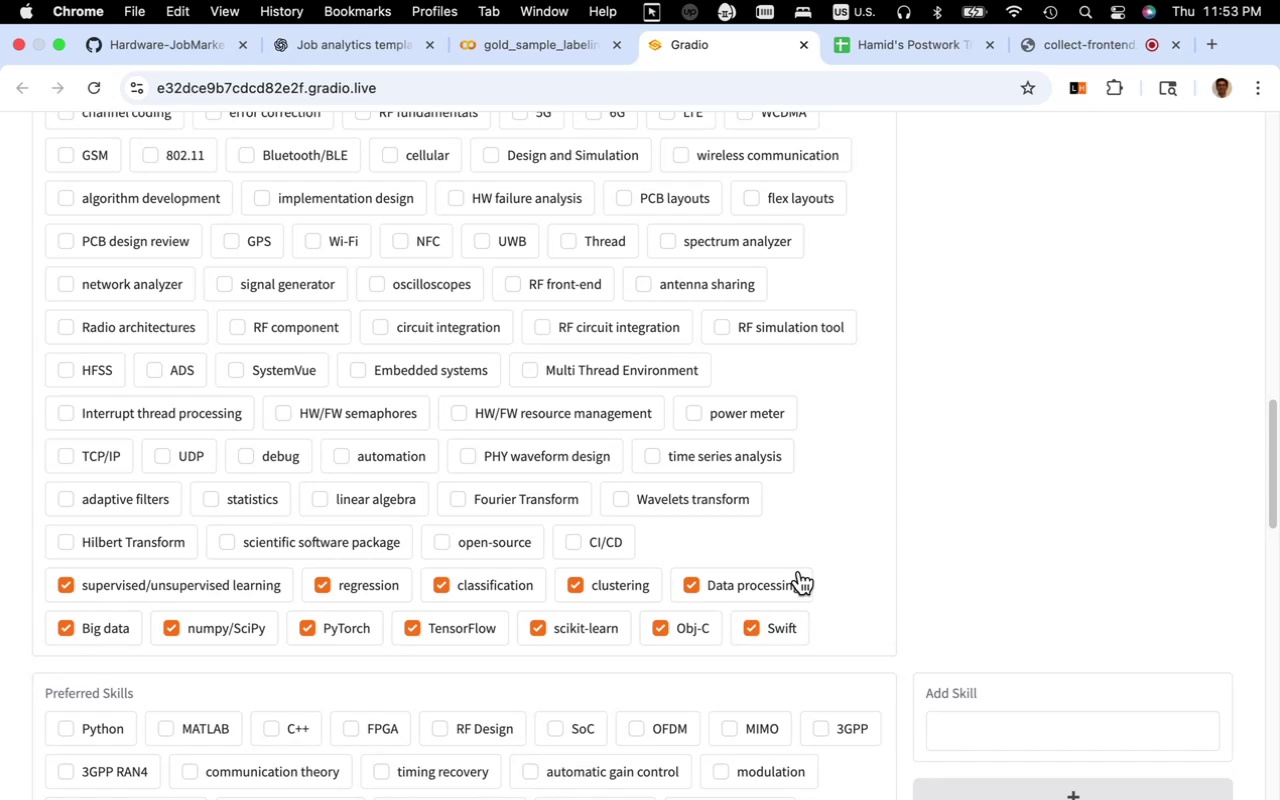 
scroll: coordinate [730, 554], scroll_direction: up, amount: 29.0
 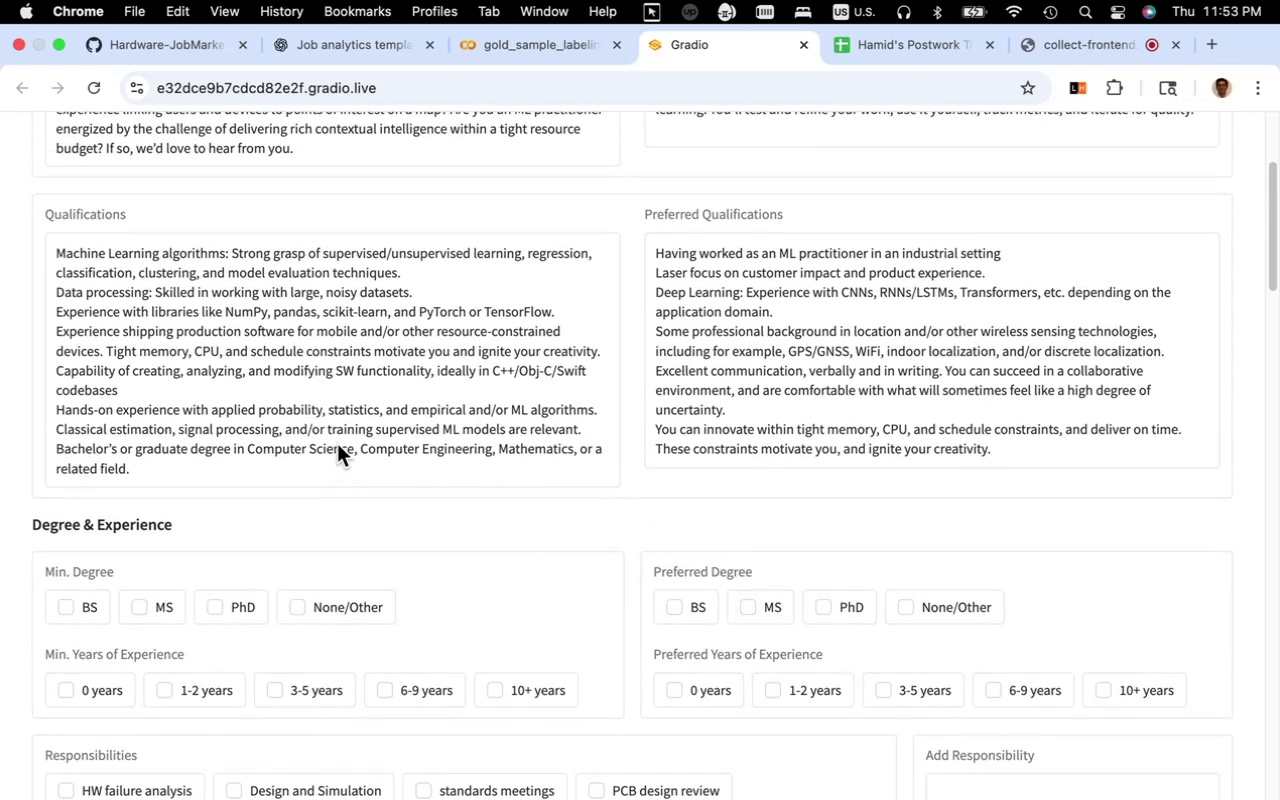 
wait(14.56)
 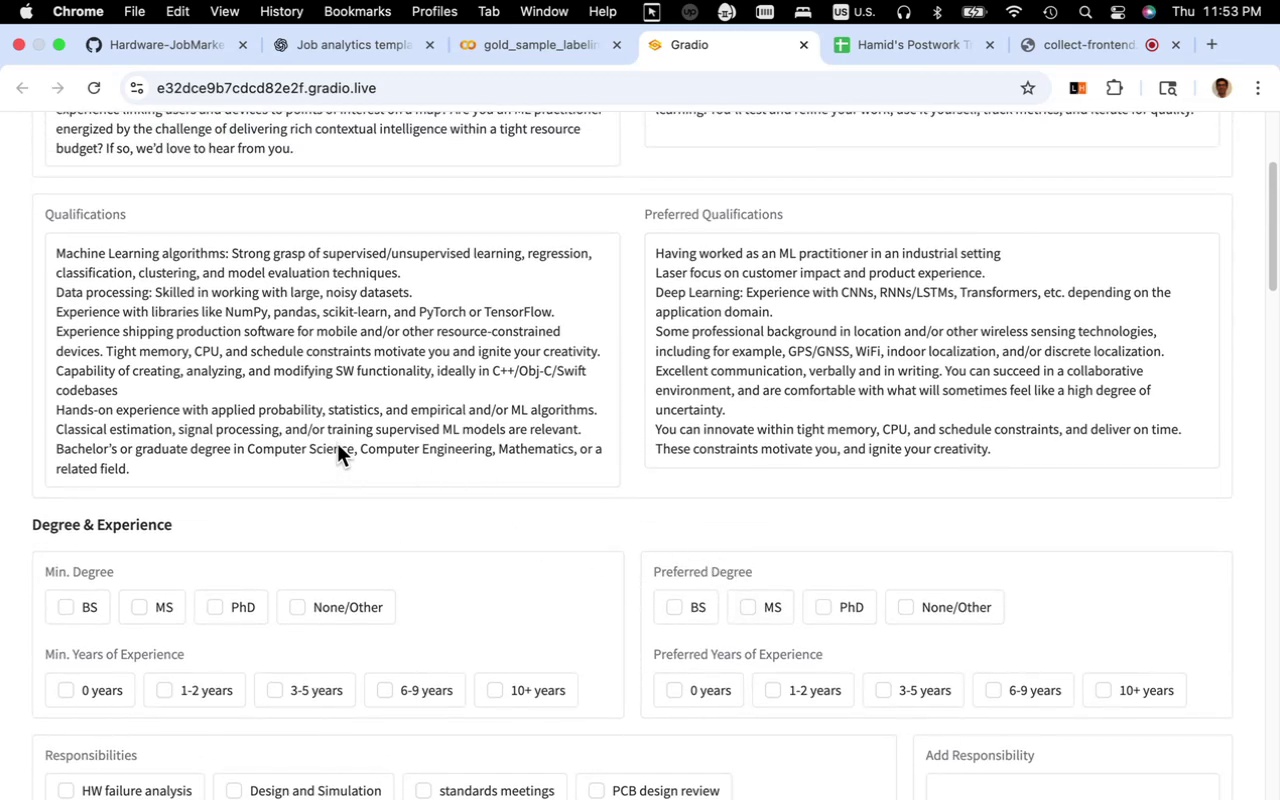 
scroll: coordinate [442, 469], scroll_direction: down, amount: 24.0
 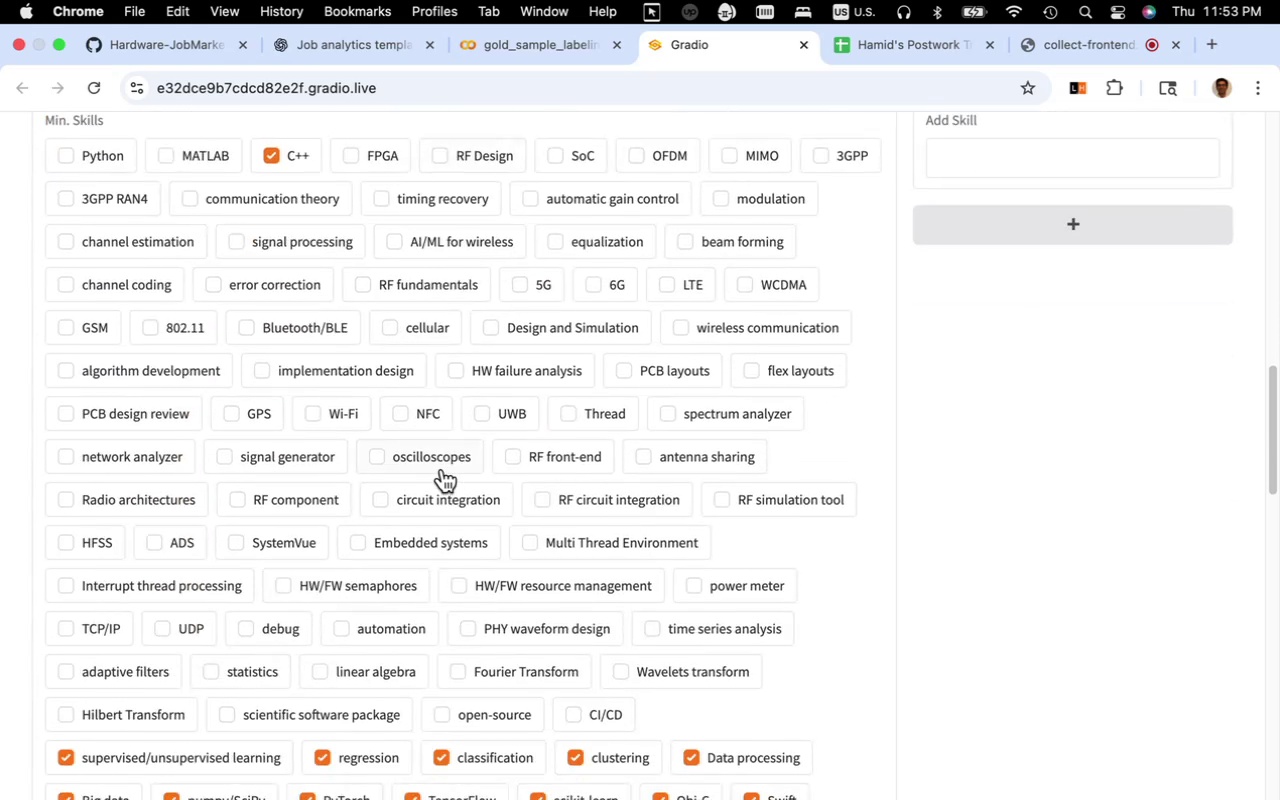 
key(Meta+F)
 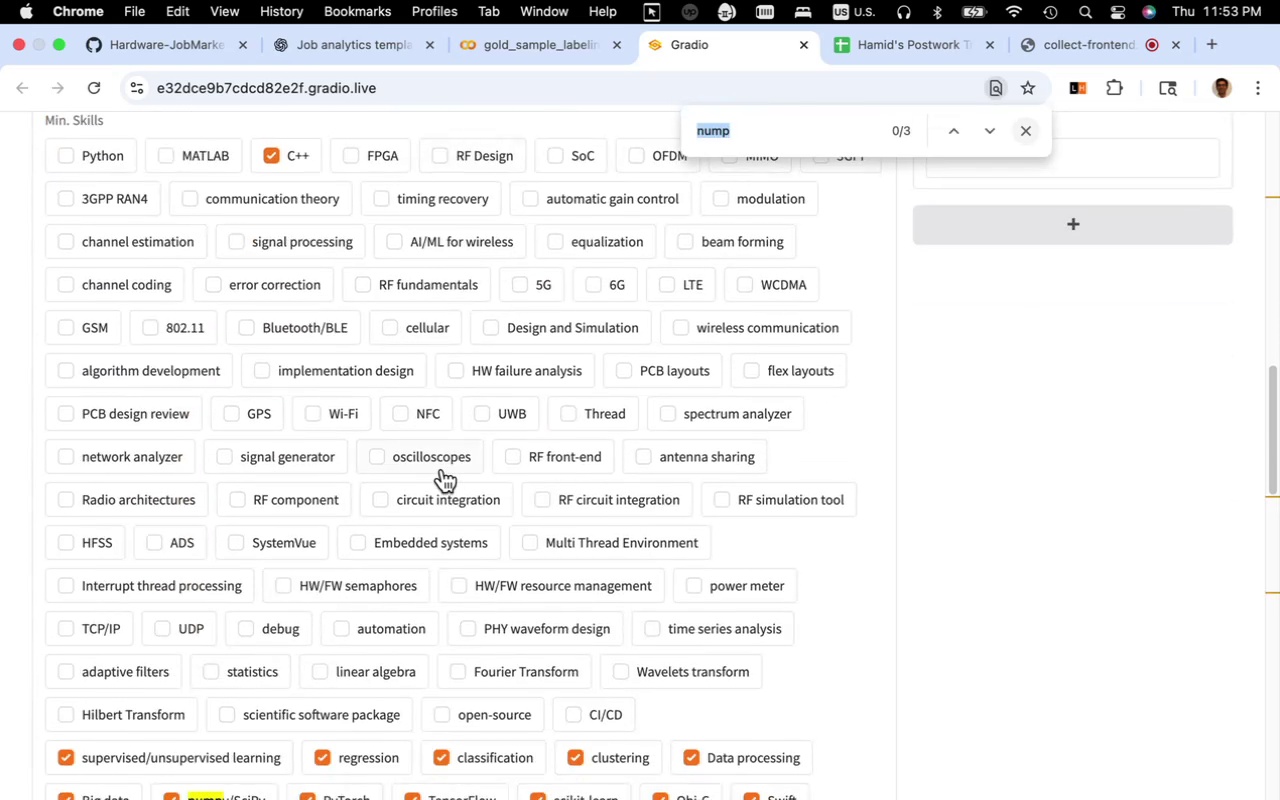 
type(stat)
 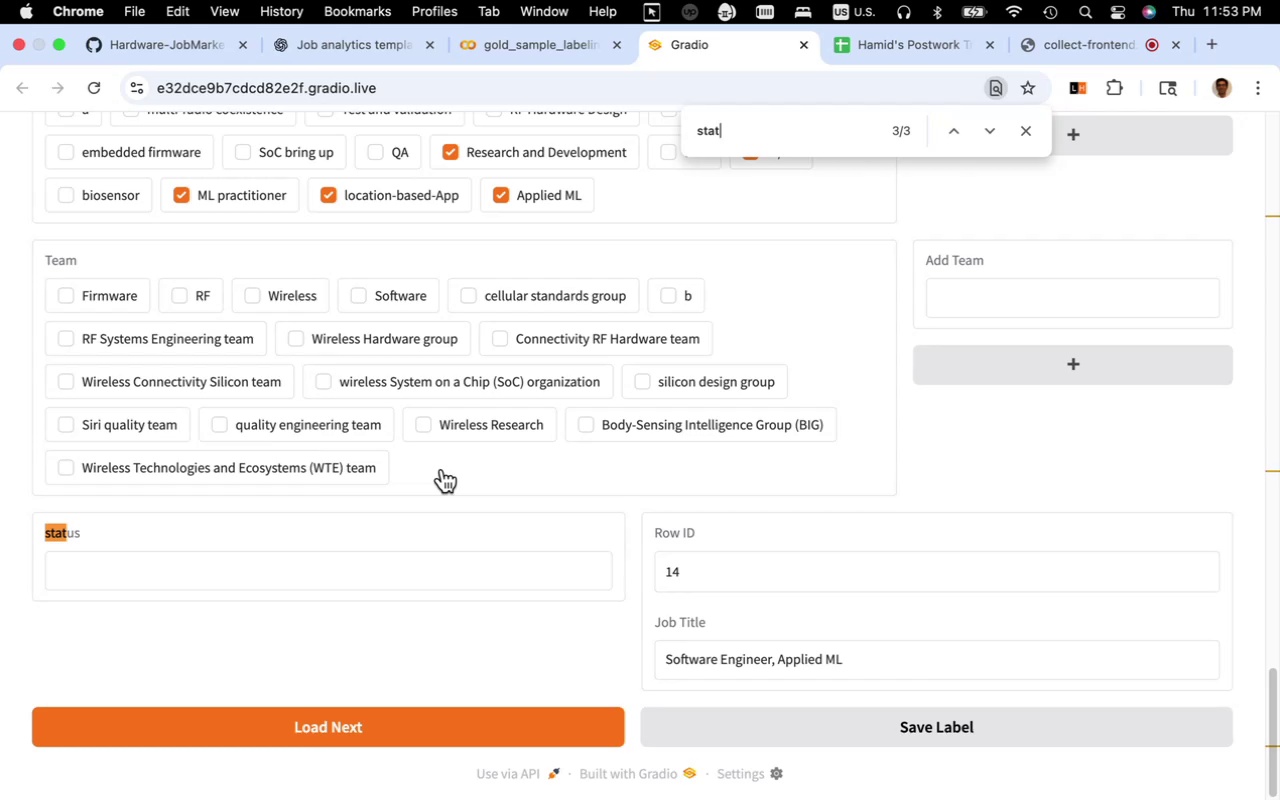 
type(is)
 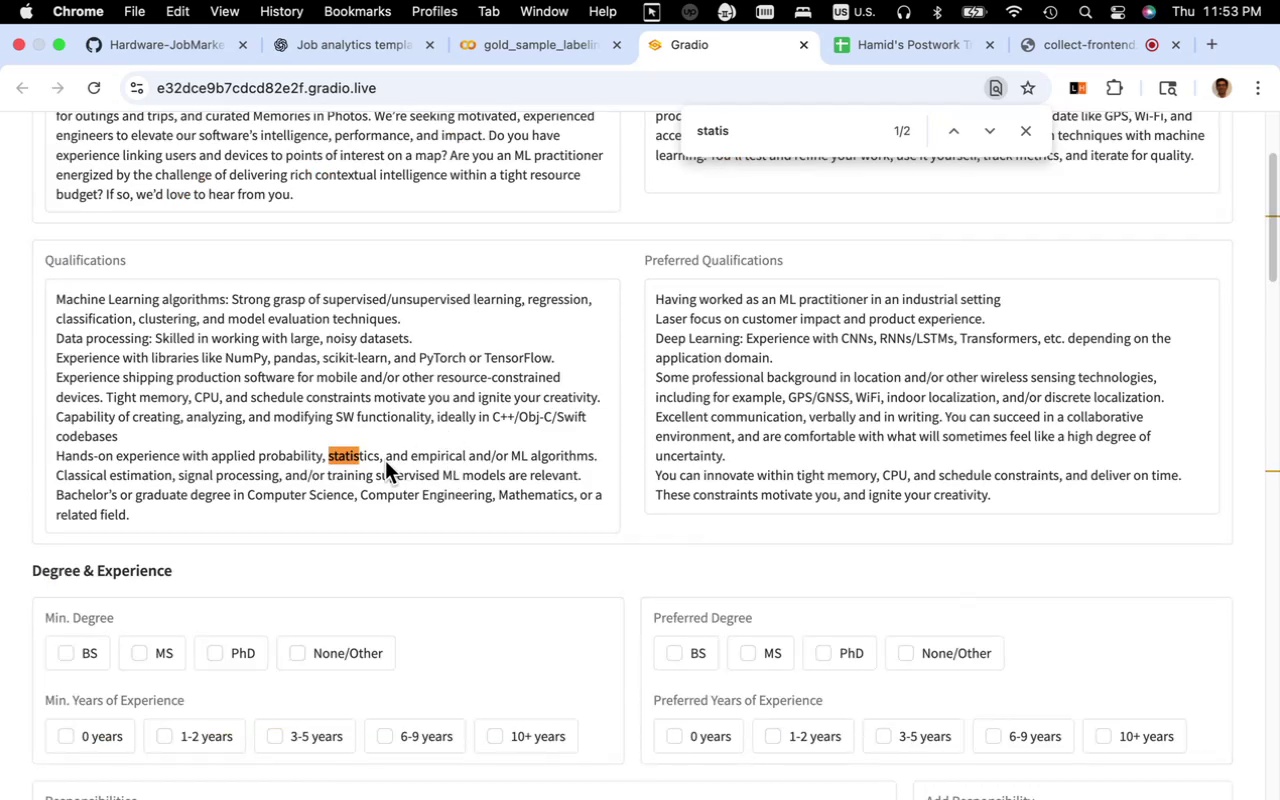 
left_click_drag(start_coordinate=[376, 459], to_coordinate=[328, 461])
 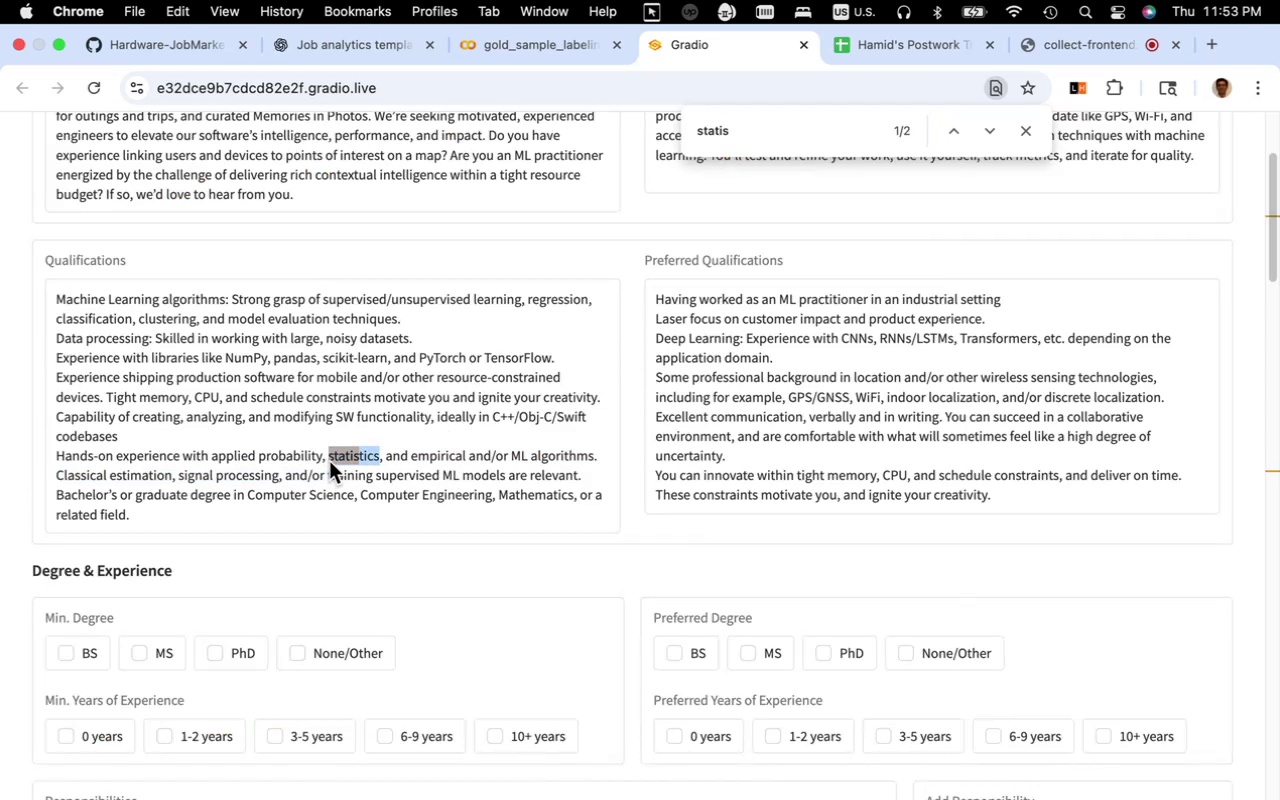 
key(Meta+C)
 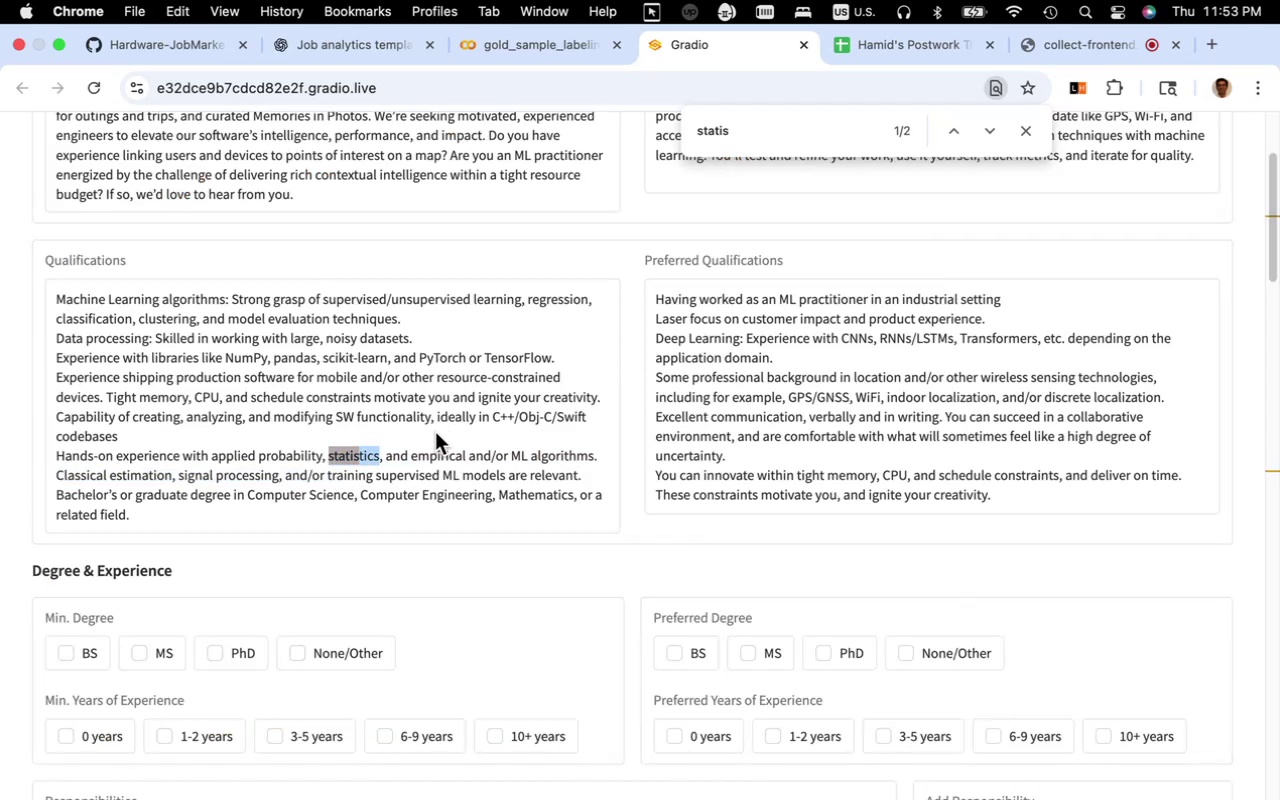 
scroll: coordinate [456, 443], scroll_direction: down, amount: 29.0
 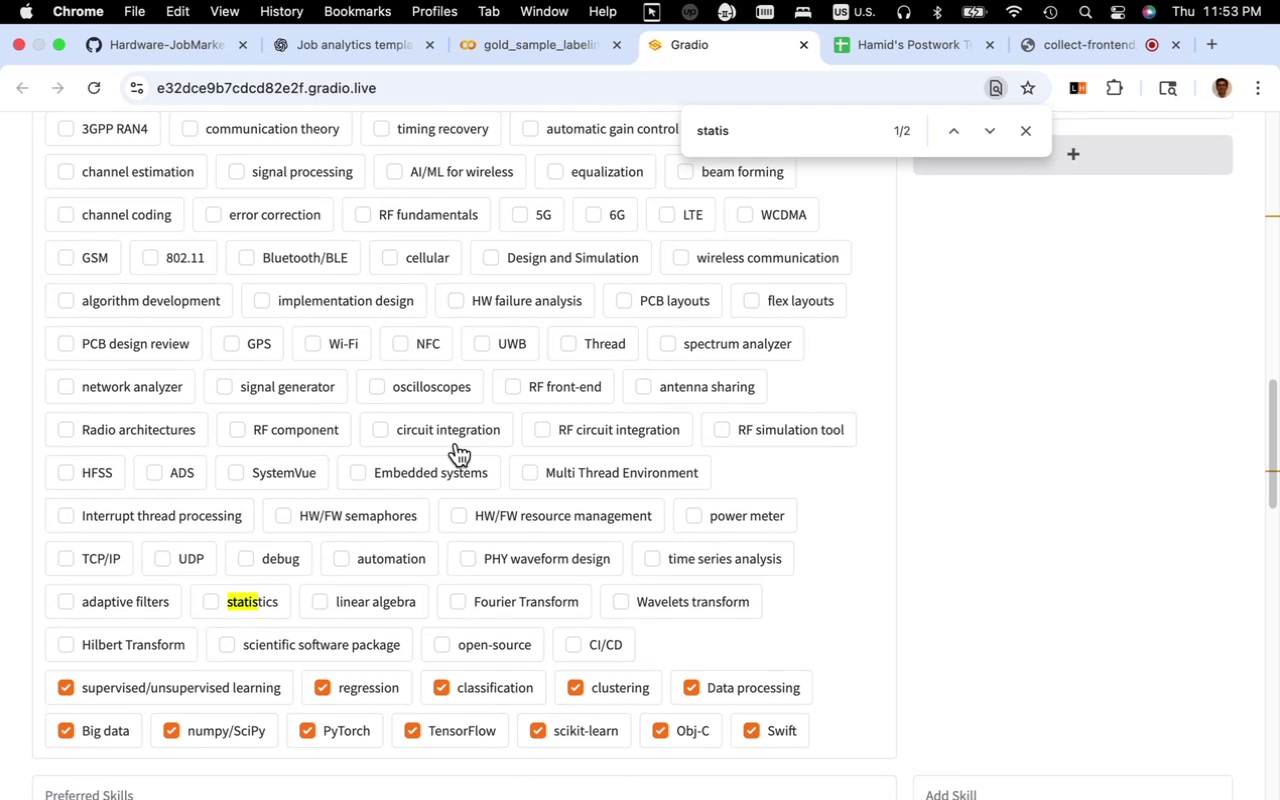 
scroll: coordinate [456, 443], scroll_direction: up, amount: 16.0
 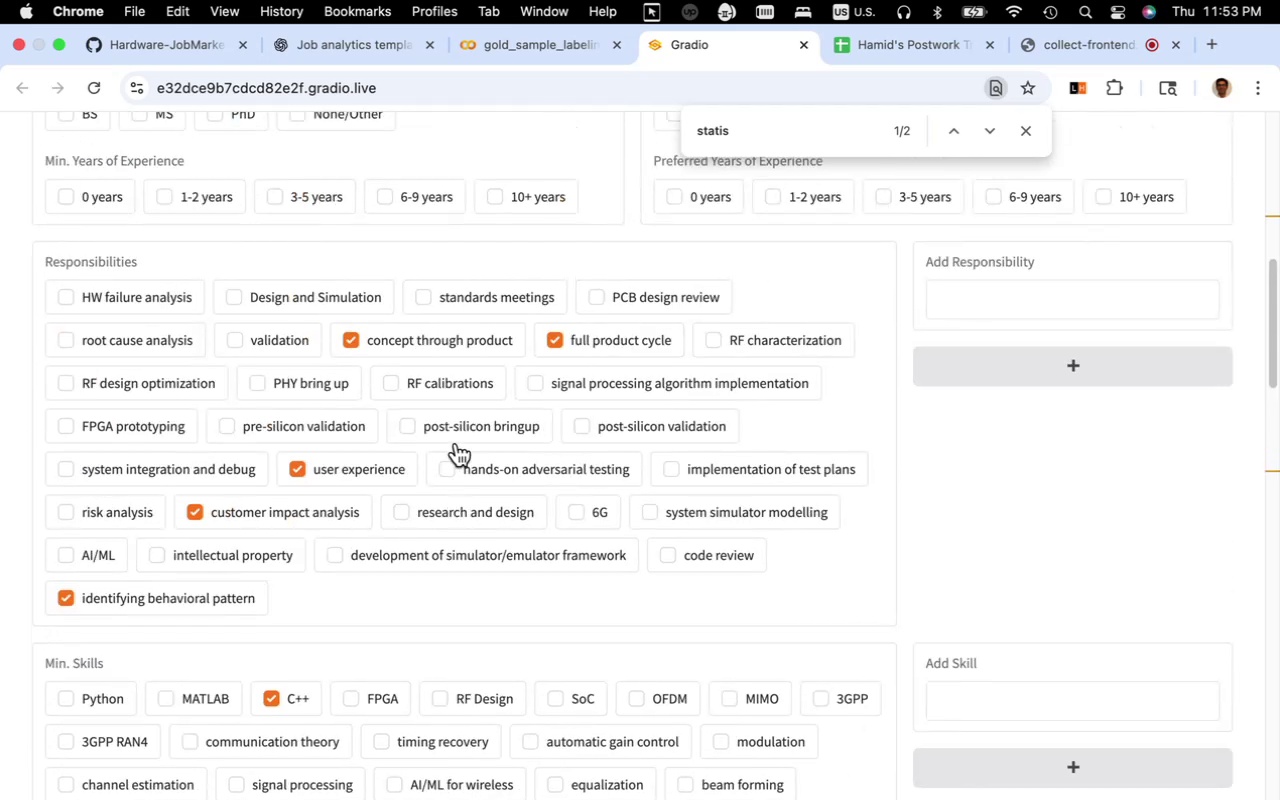 
scroll: coordinate [456, 443], scroll_direction: down, amount: 6.0
 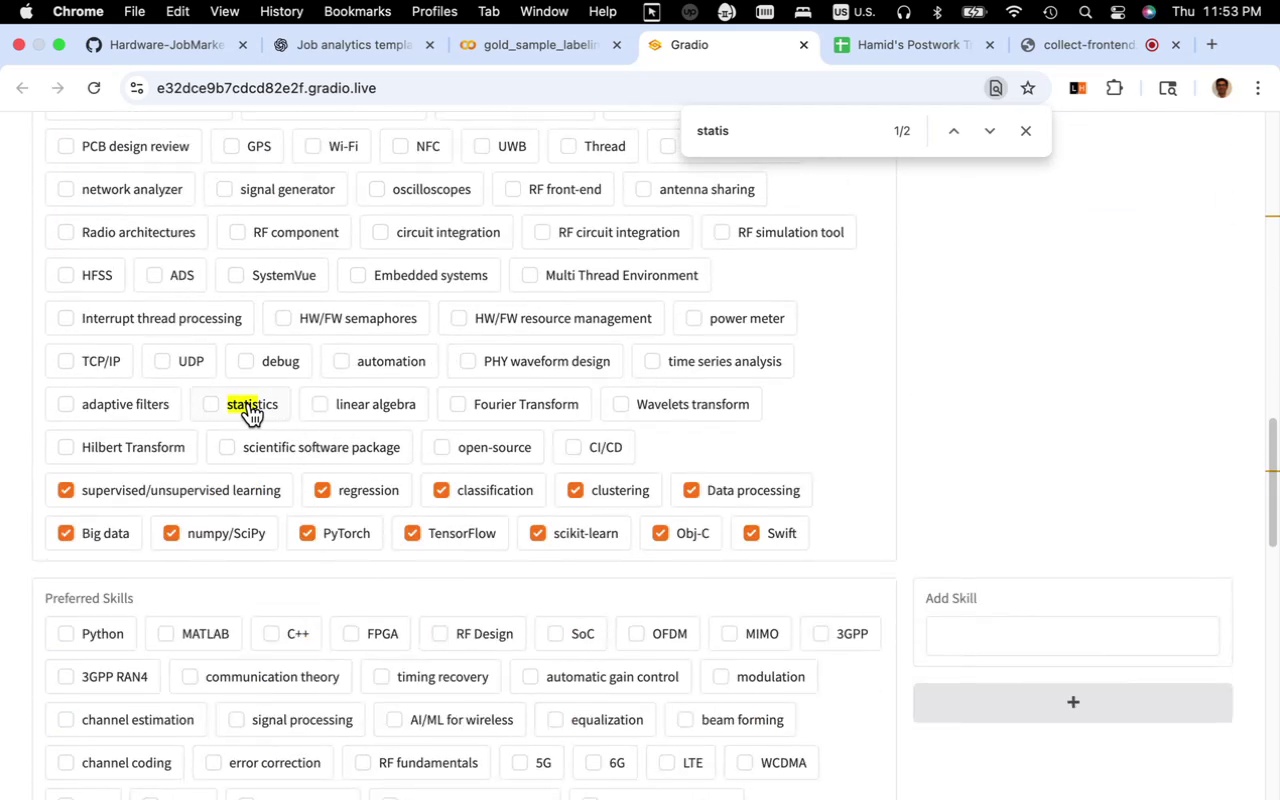 
left_click([236, 404])
 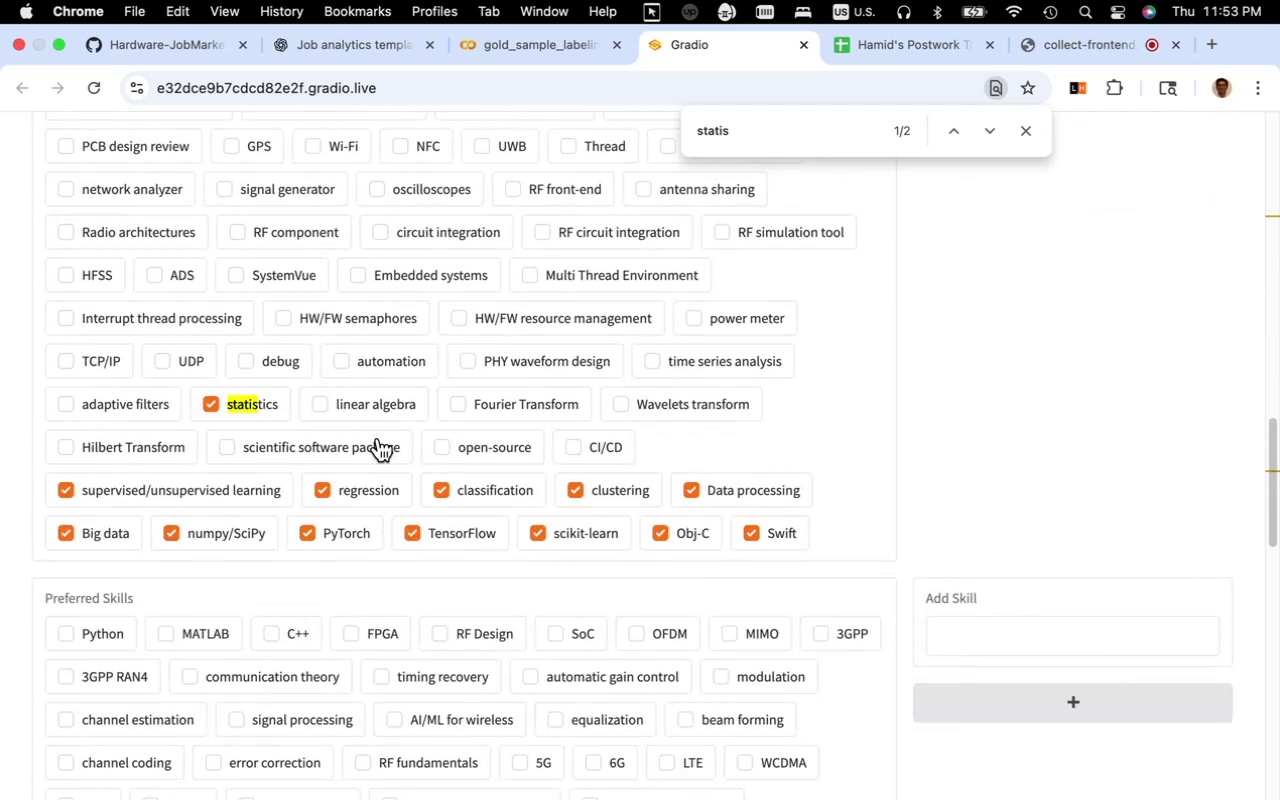 
scroll: coordinate [460, 452], scroll_direction: up, amount: 33.0
 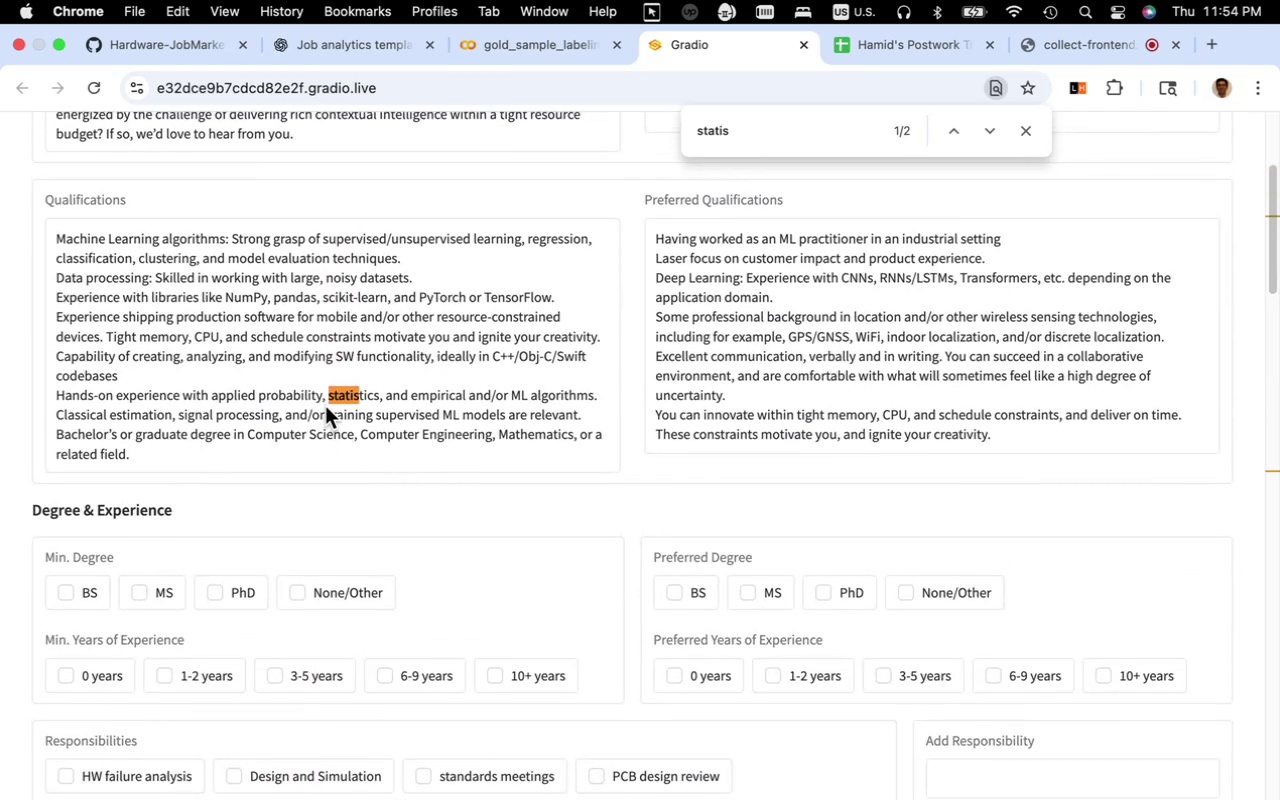 
left_click_drag(start_coordinate=[321, 401], to_coordinate=[261, 401])
 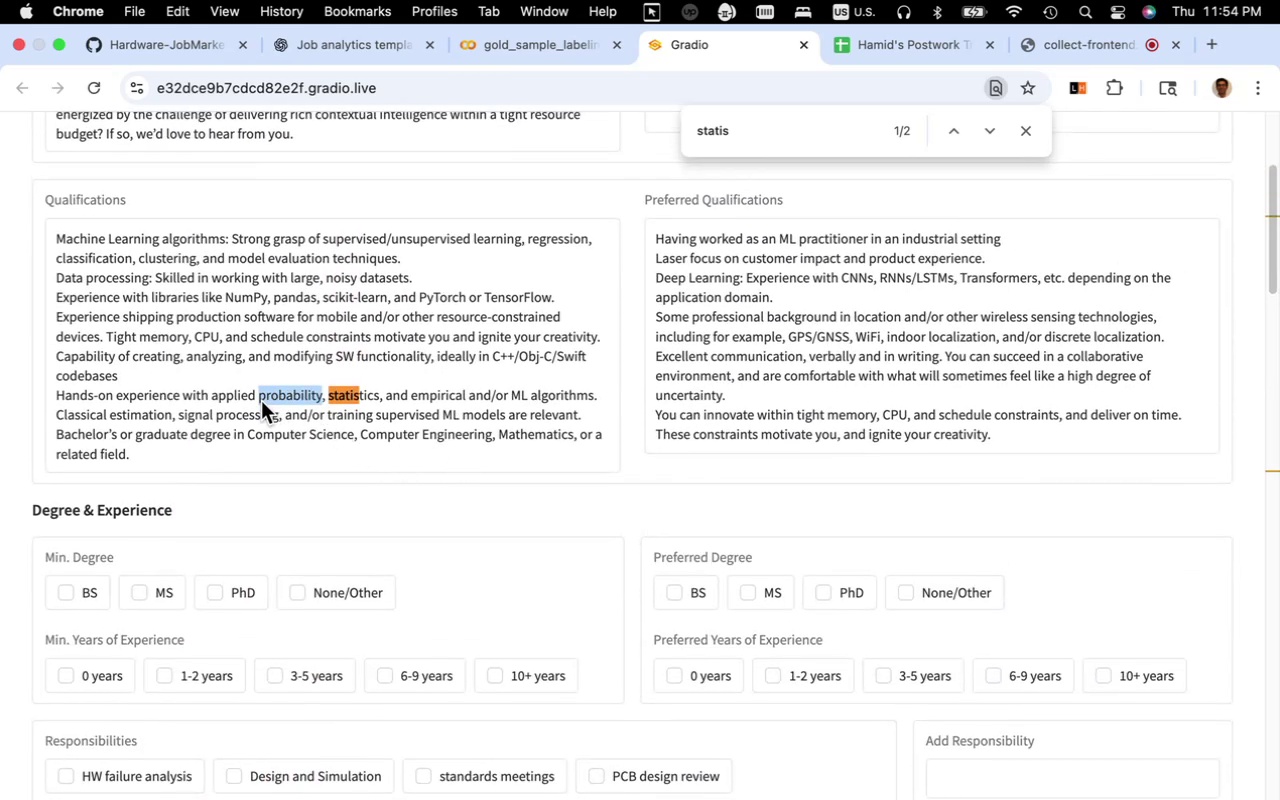 
key(Meta+C)
 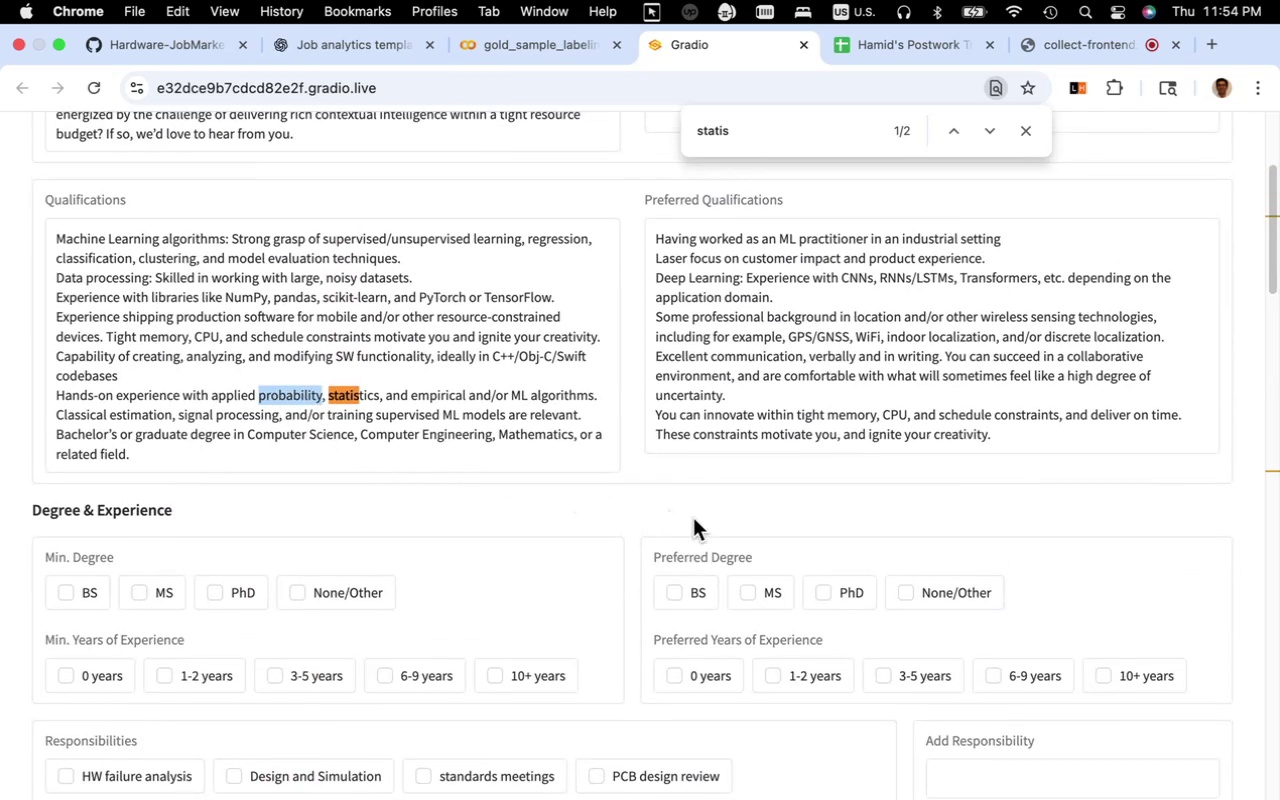 
scroll: coordinate [706, 518], scroll_direction: down, amount: 12.0
 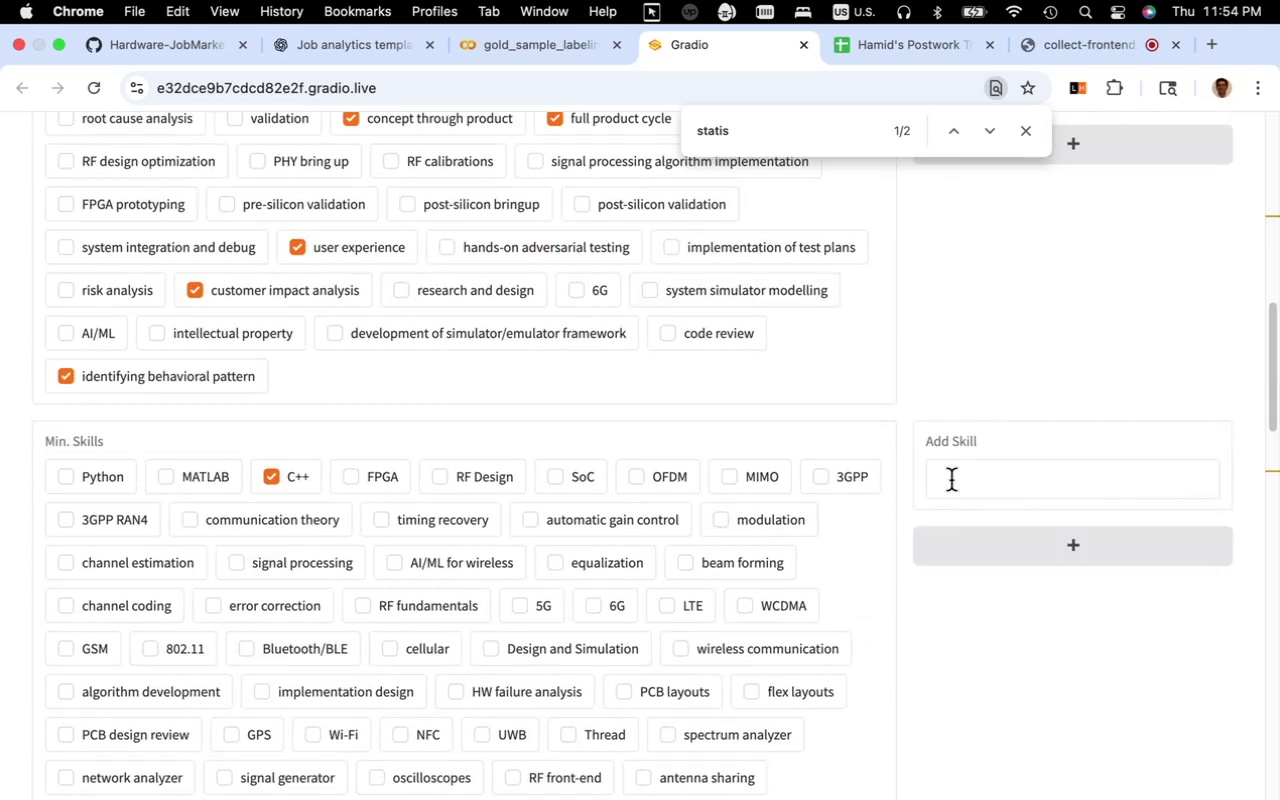 
left_click([961, 475])
 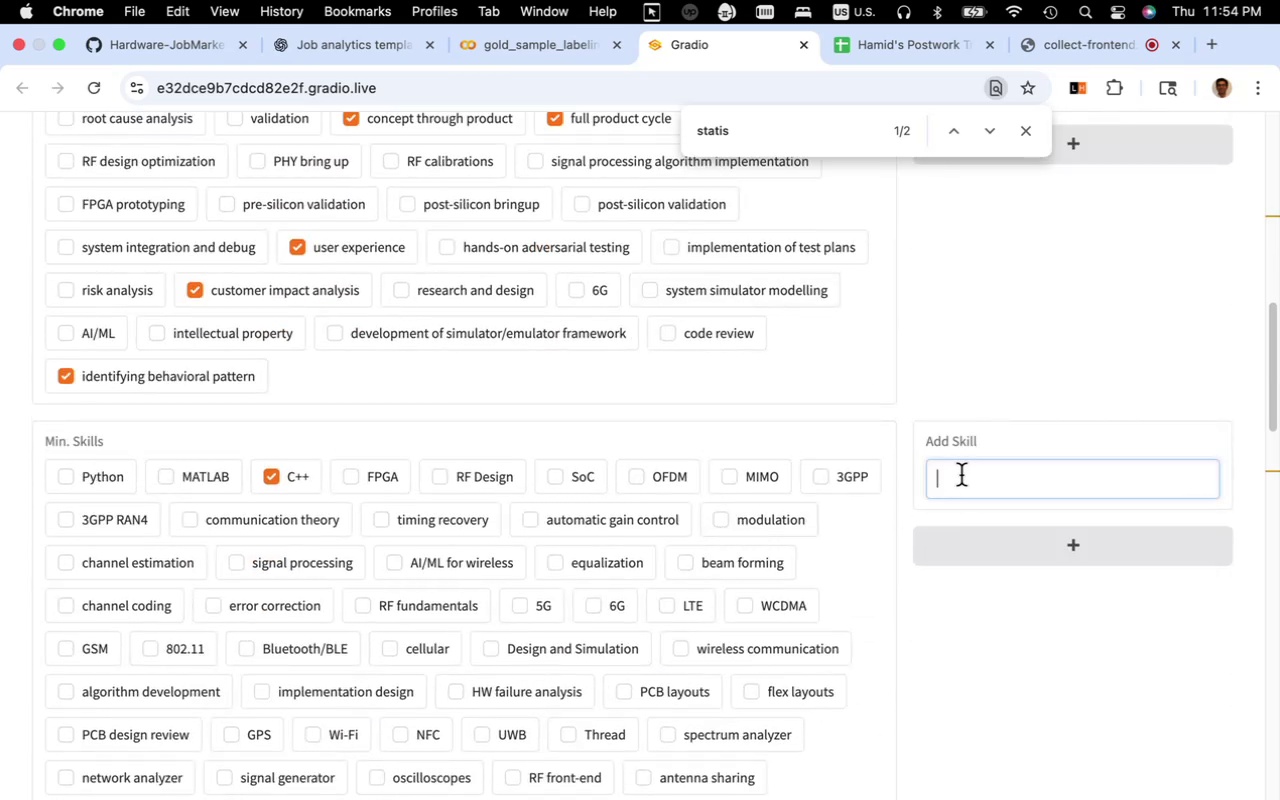 
key(Meta+V)
 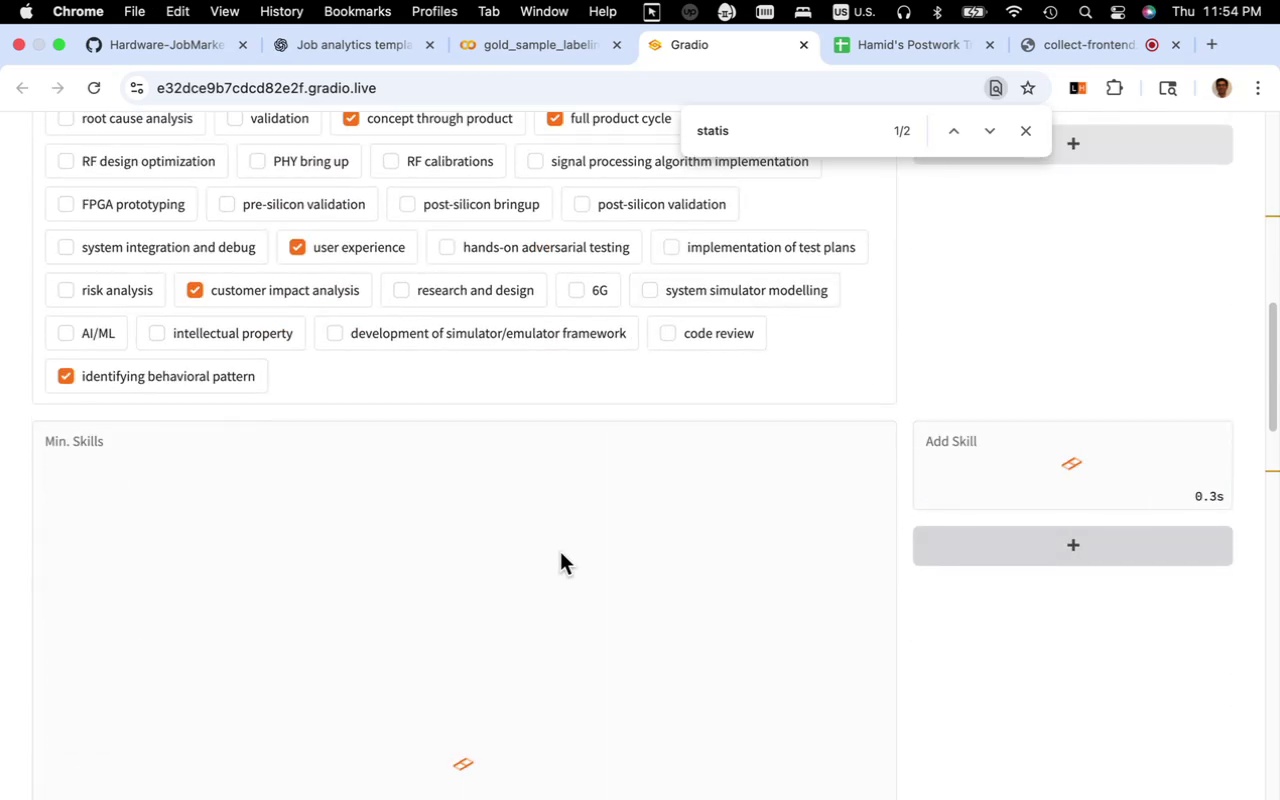 
scroll: coordinate [541, 544], scroll_direction: down, amount: 19.0
 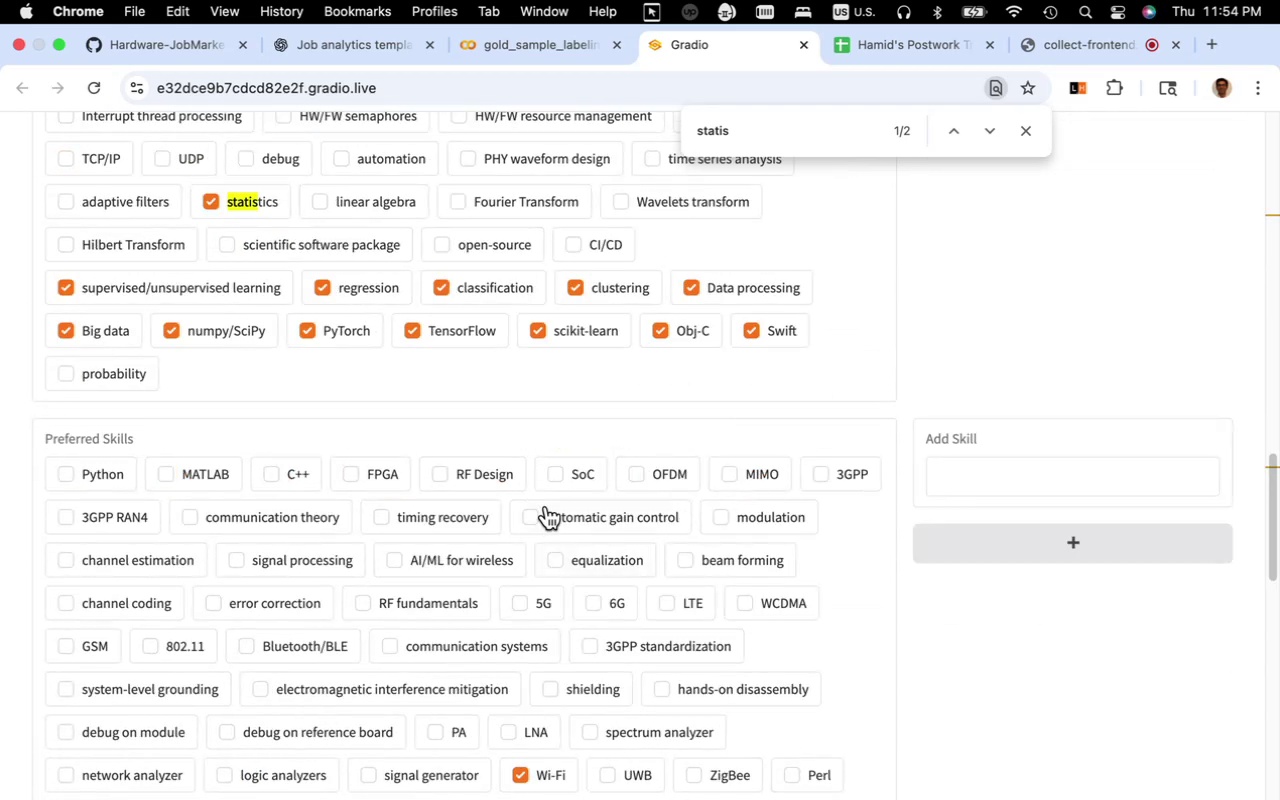 
scroll: coordinate [491, 495], scroll_direction: up, amount: 4.0
 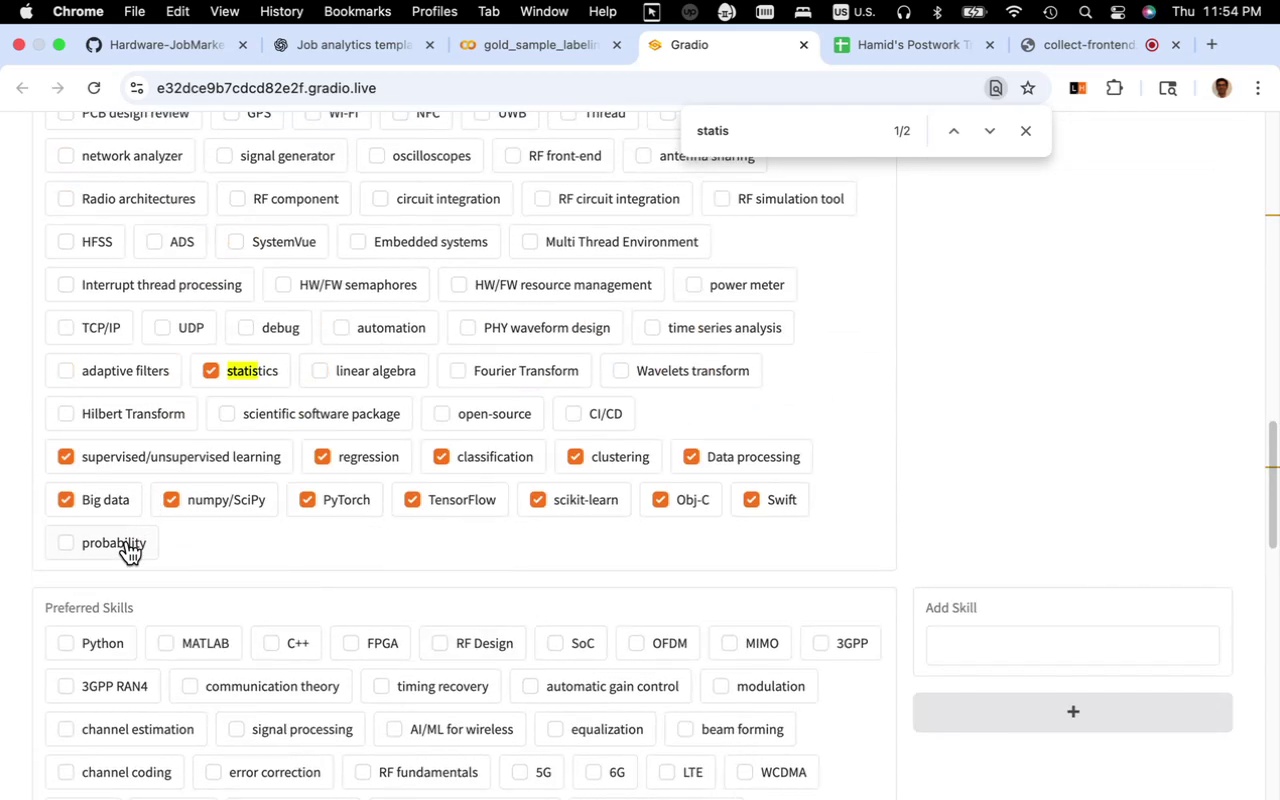 
left_click([127, 541])
 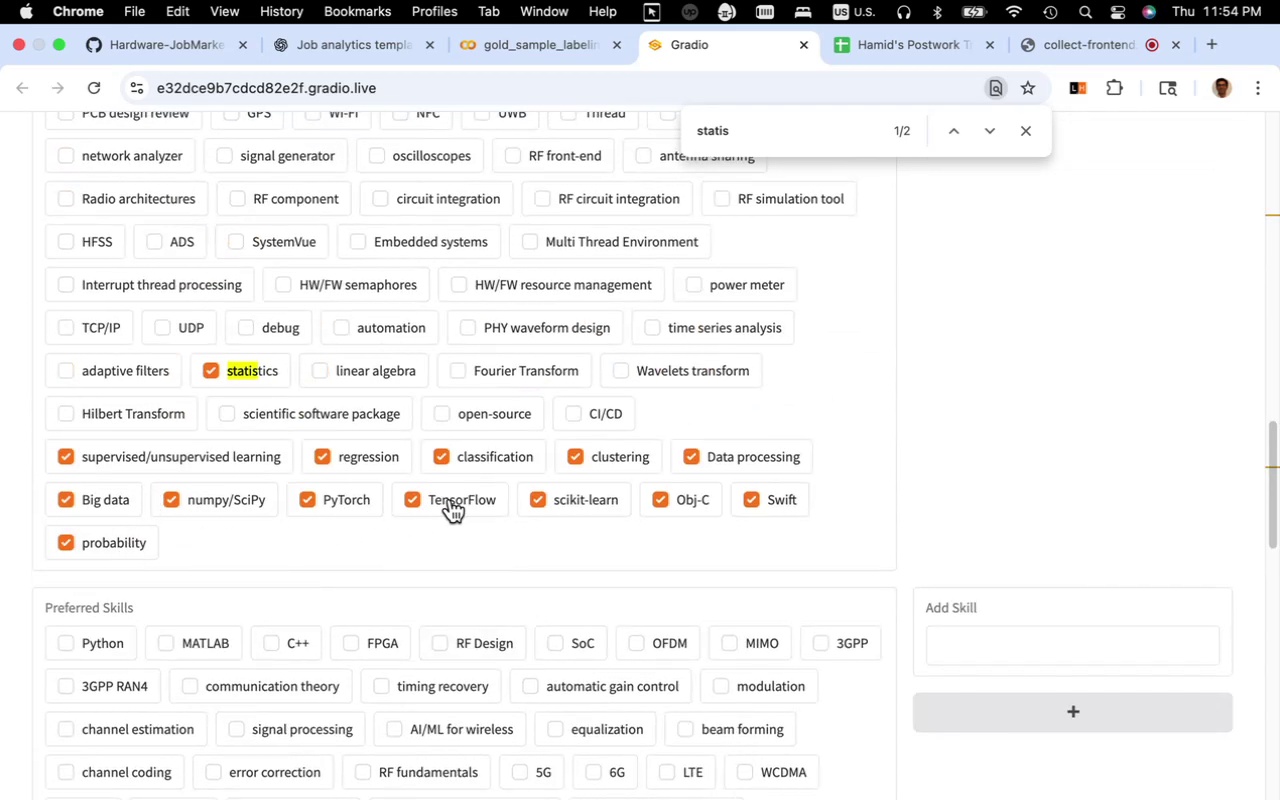 
scroll: coordinate [450, 499], scroll_direction: up, amount: 22.0
 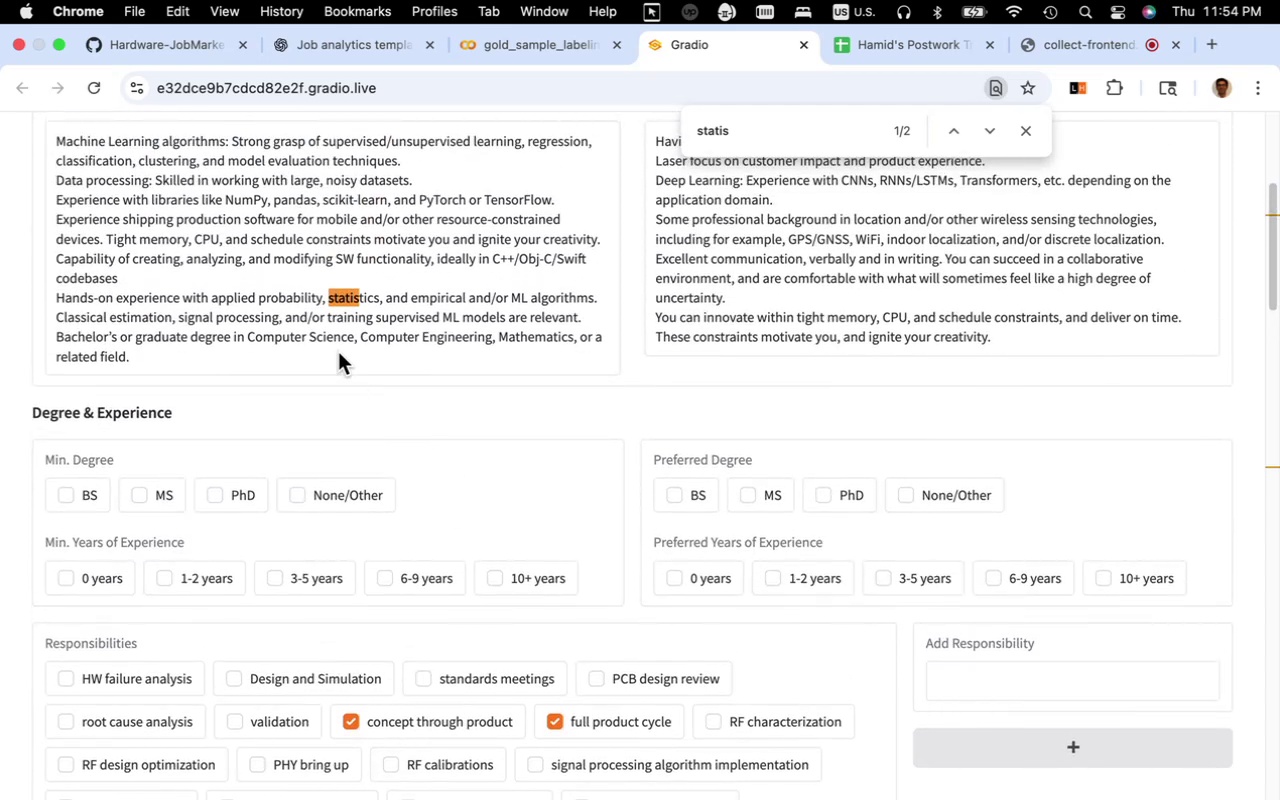 
wait(8.57)
 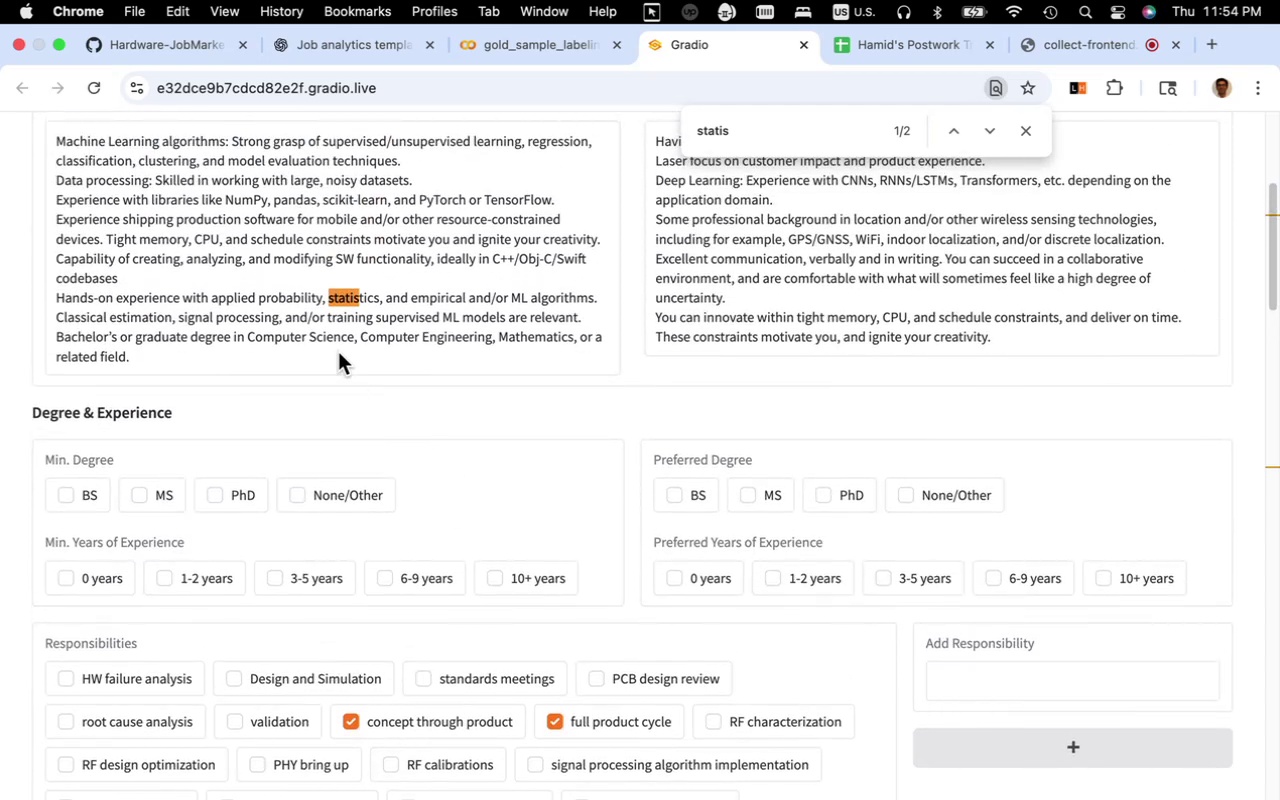 
scroll: coordinate [446, 455], scroll_direction: down, amount: 22.0
 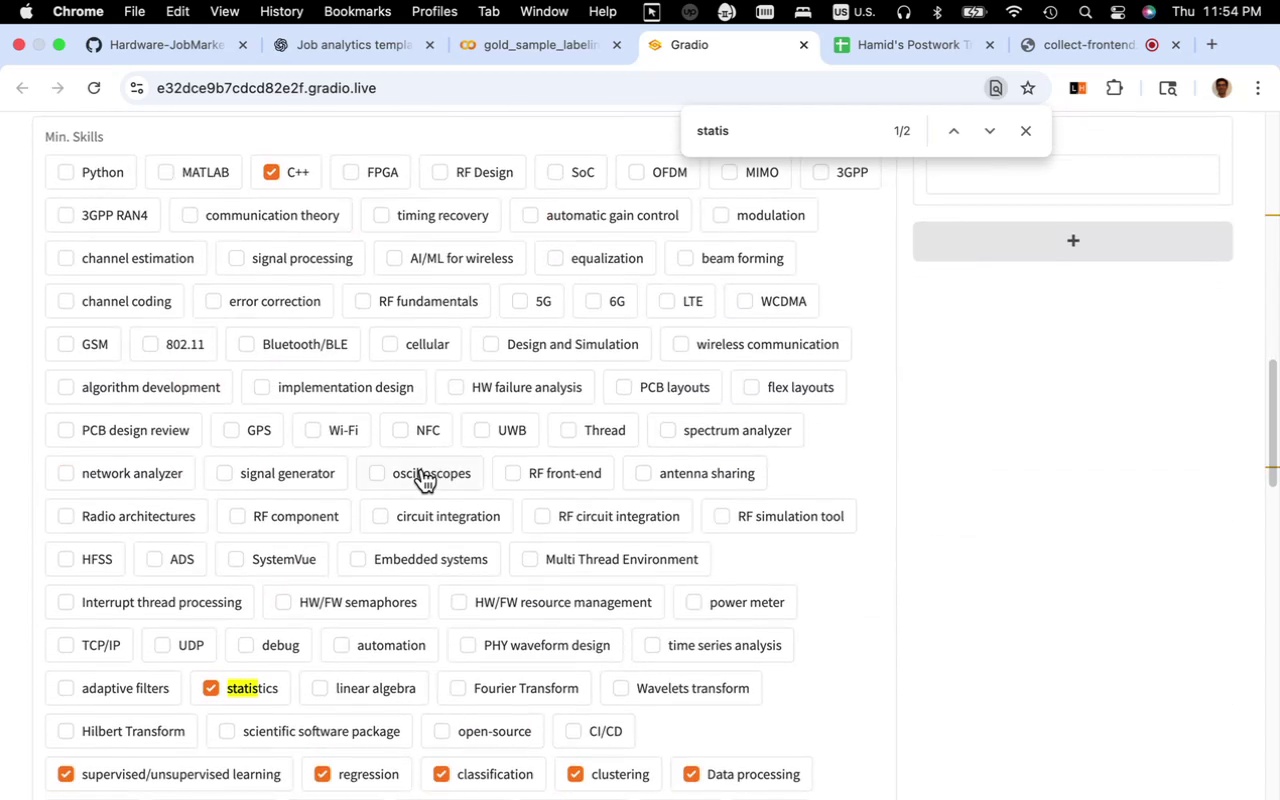 
wait(5.95)
 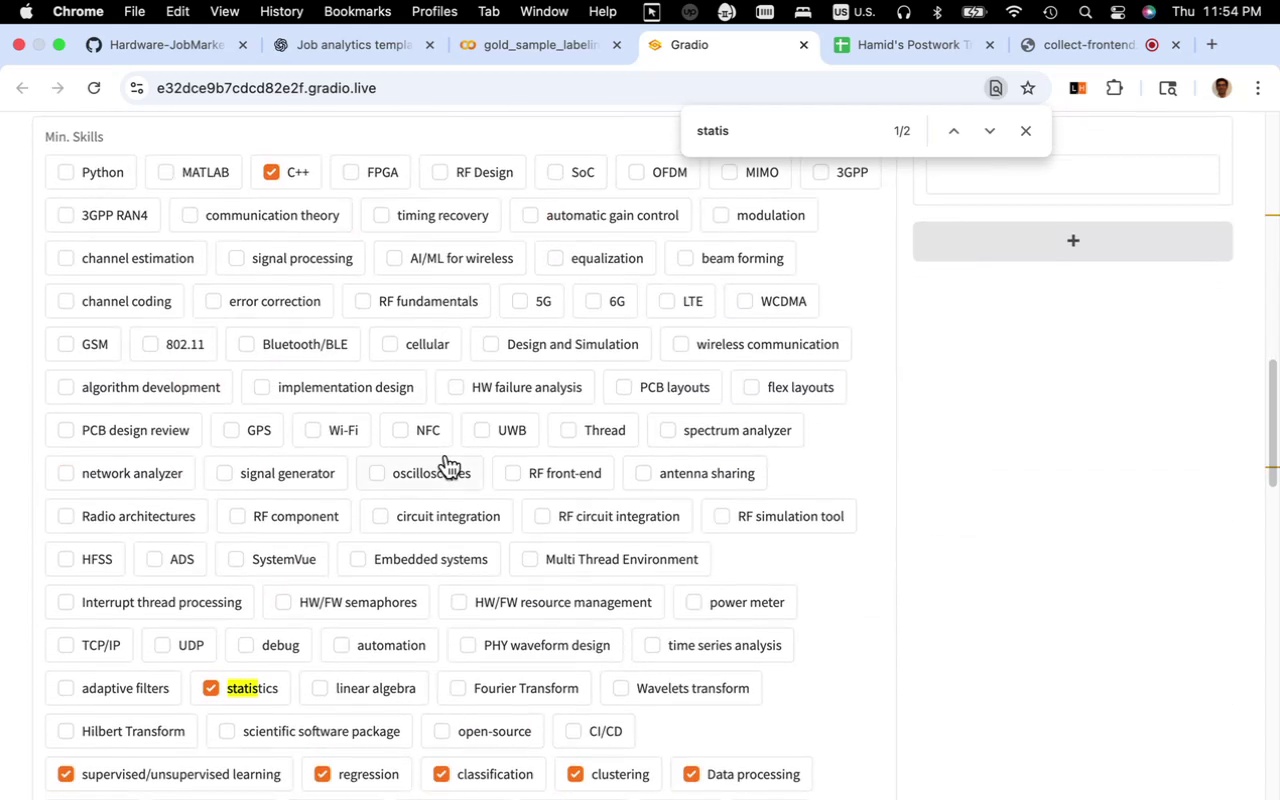 
key(Meta+F)
 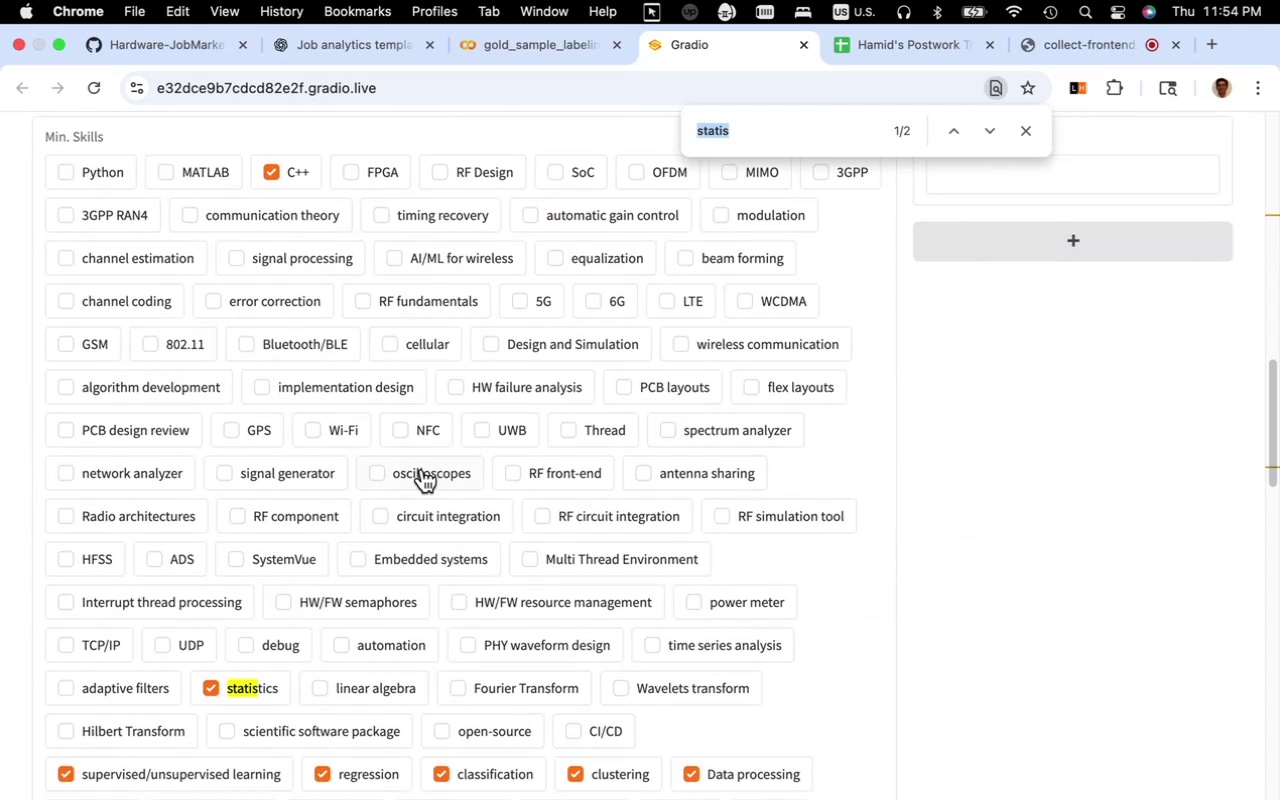 
type(estima)
 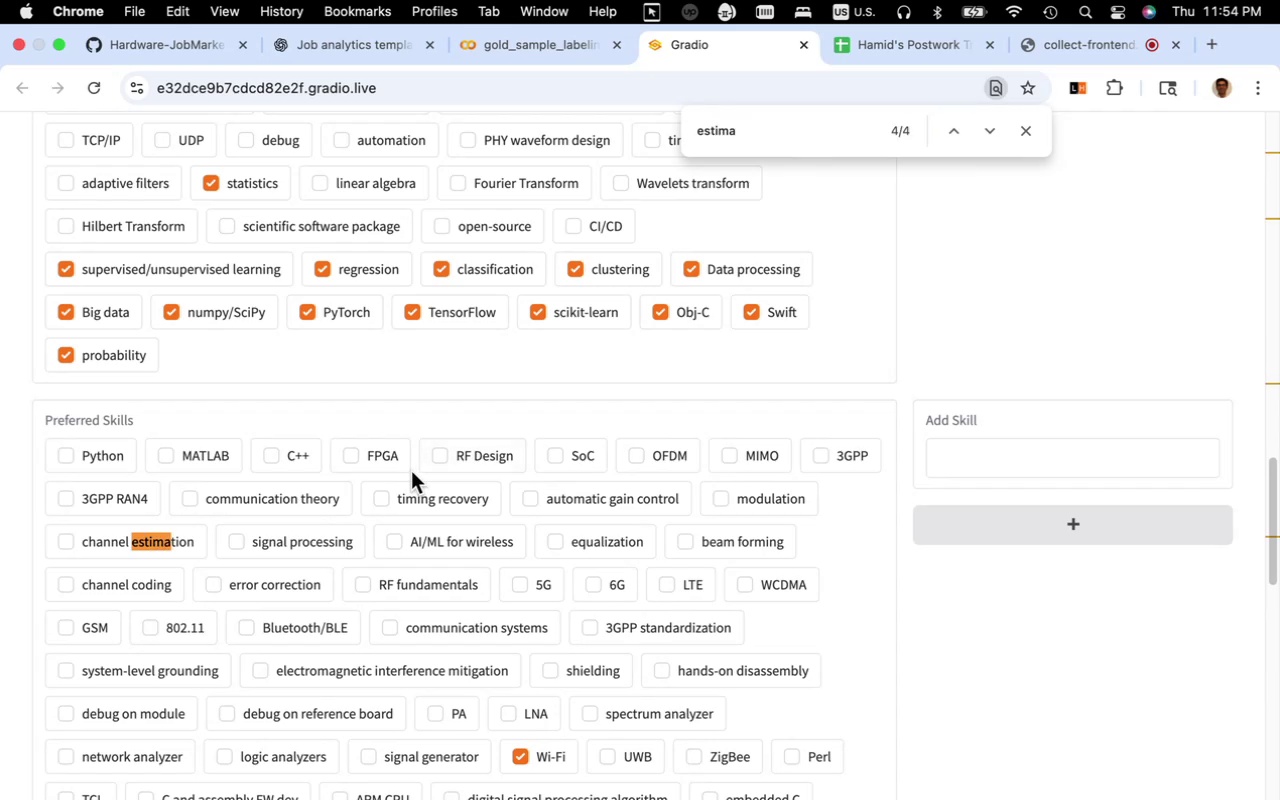 
scroll: coordinate [427, 479], scroll_direction: down, amount: 8.0
 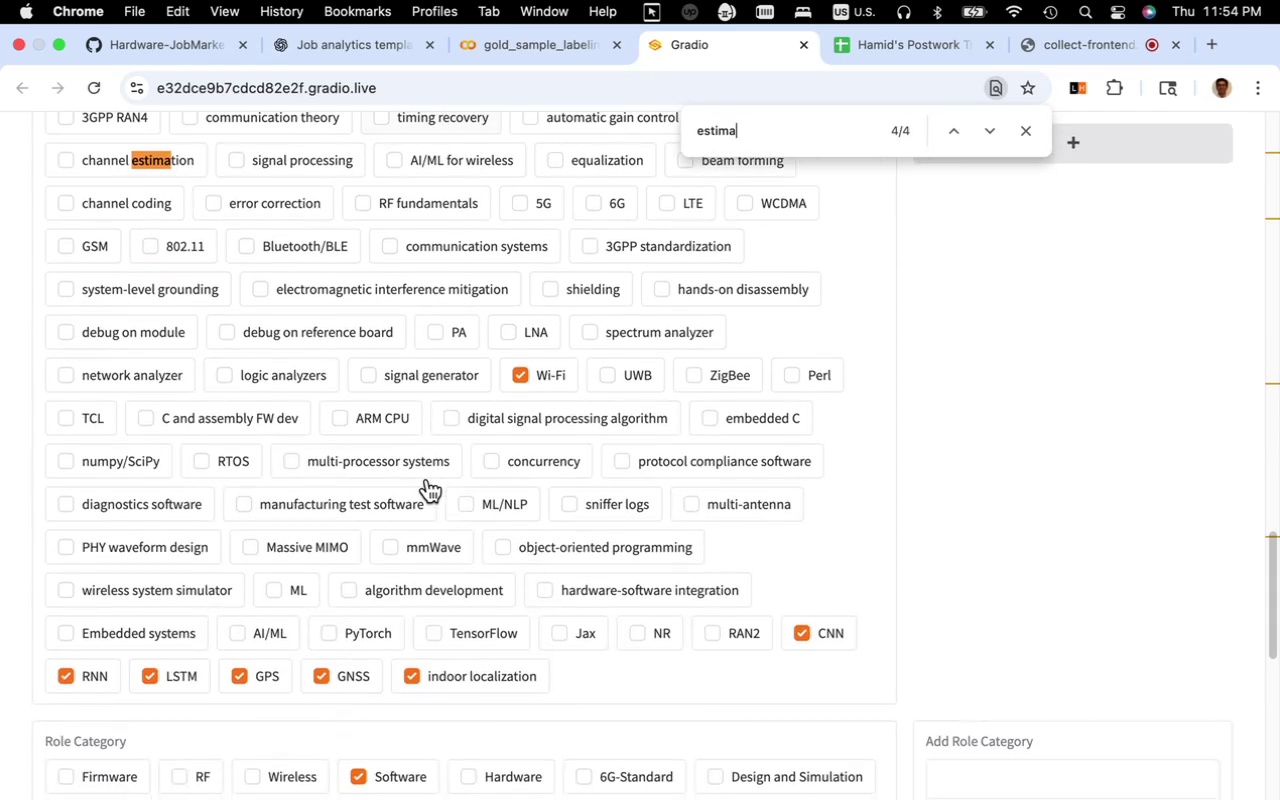 
scroll: coordinate [427, 479], scroll_direction: up, amount: 6.0
 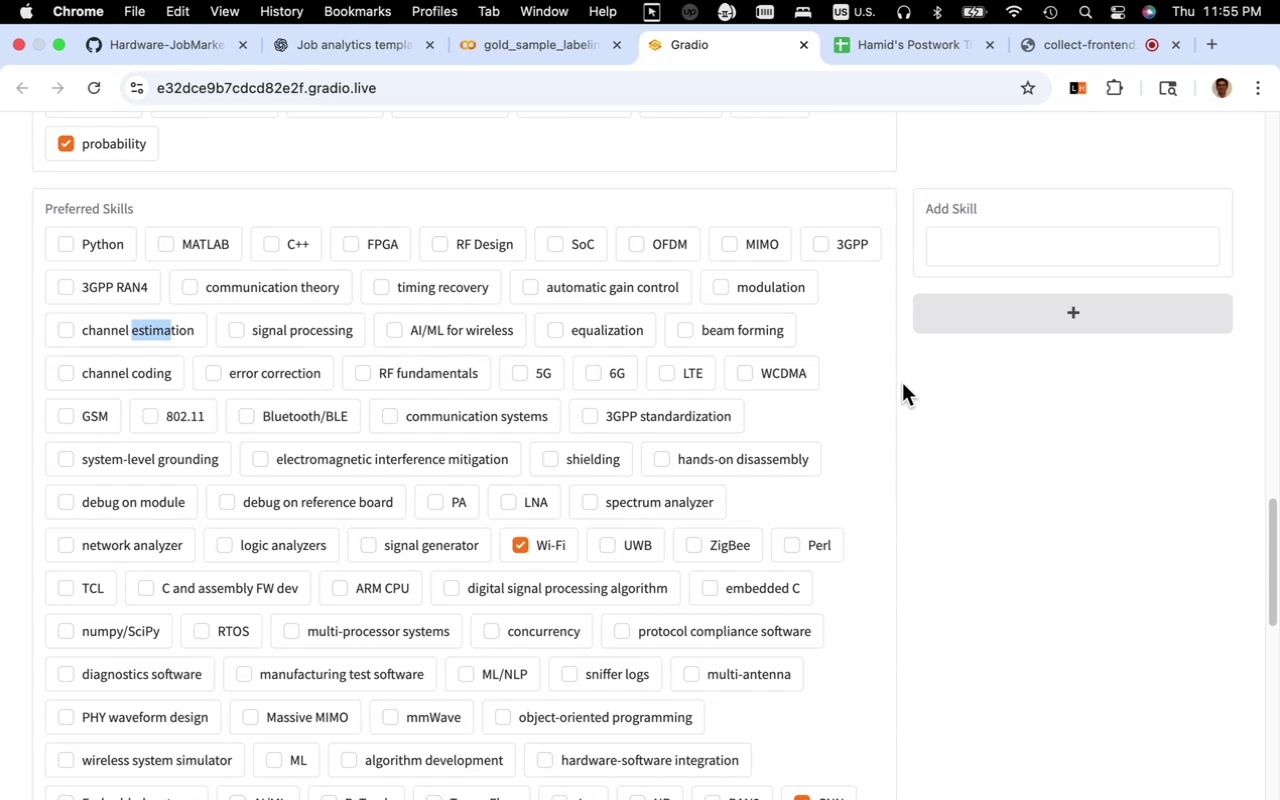 
wait(41.07)
 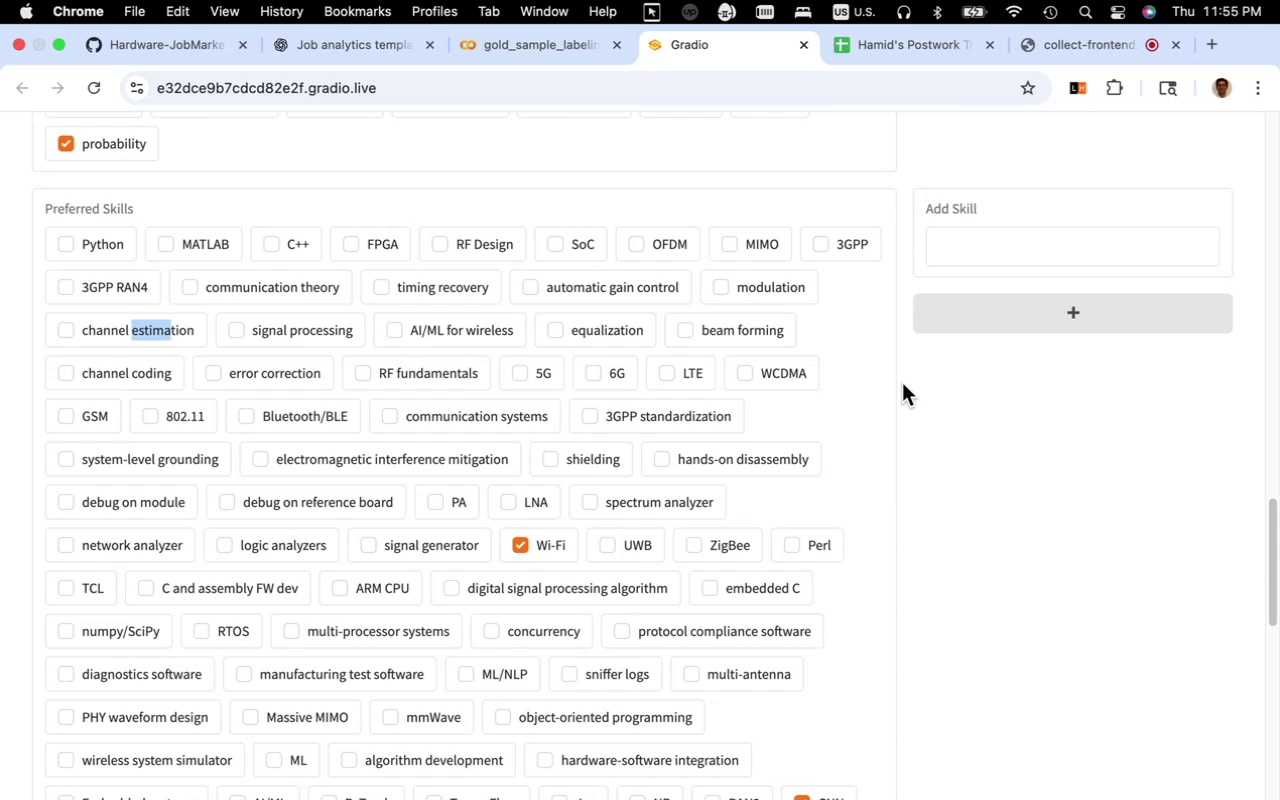 
scroll: coordinate [902, 383], scroll_direction: up, amount: 16.0
 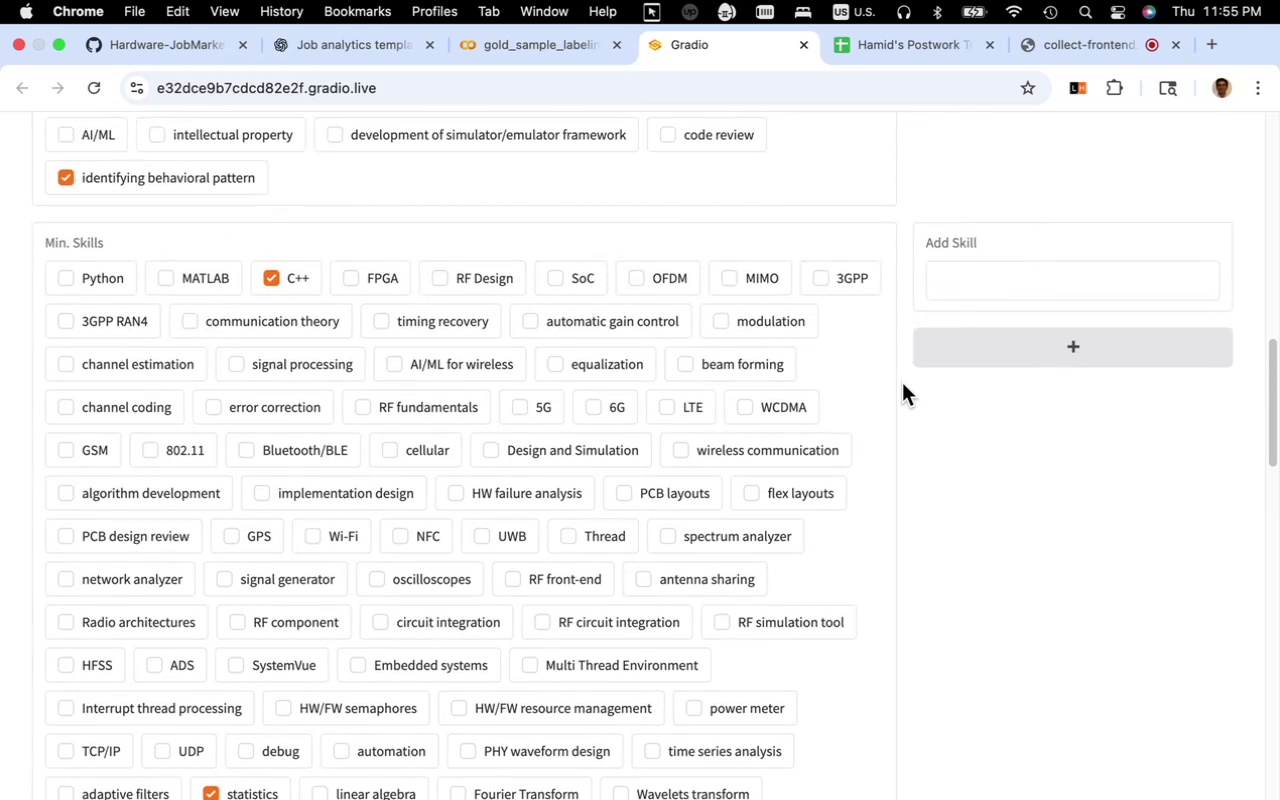 
scroll: coordinate [902, 383], scroll_direction: down, amount: 4.0
 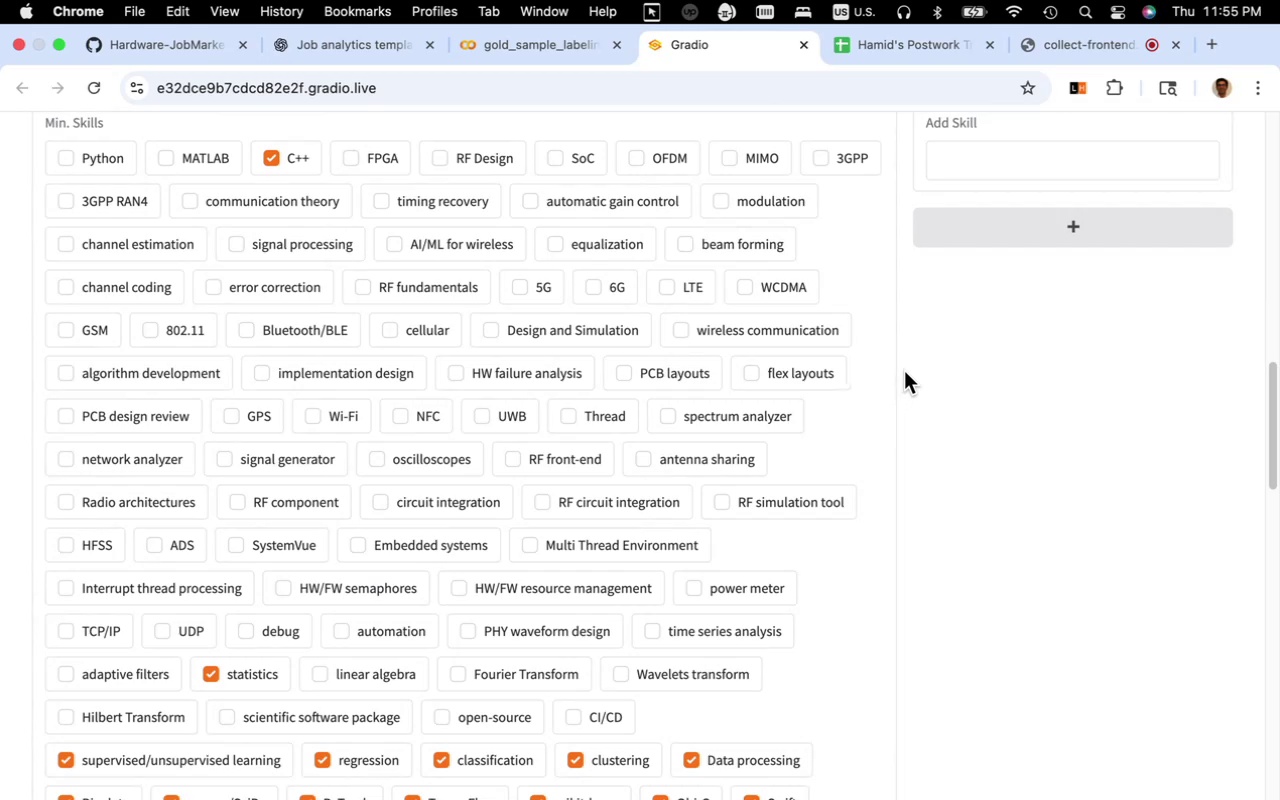 
wait(13.47)
 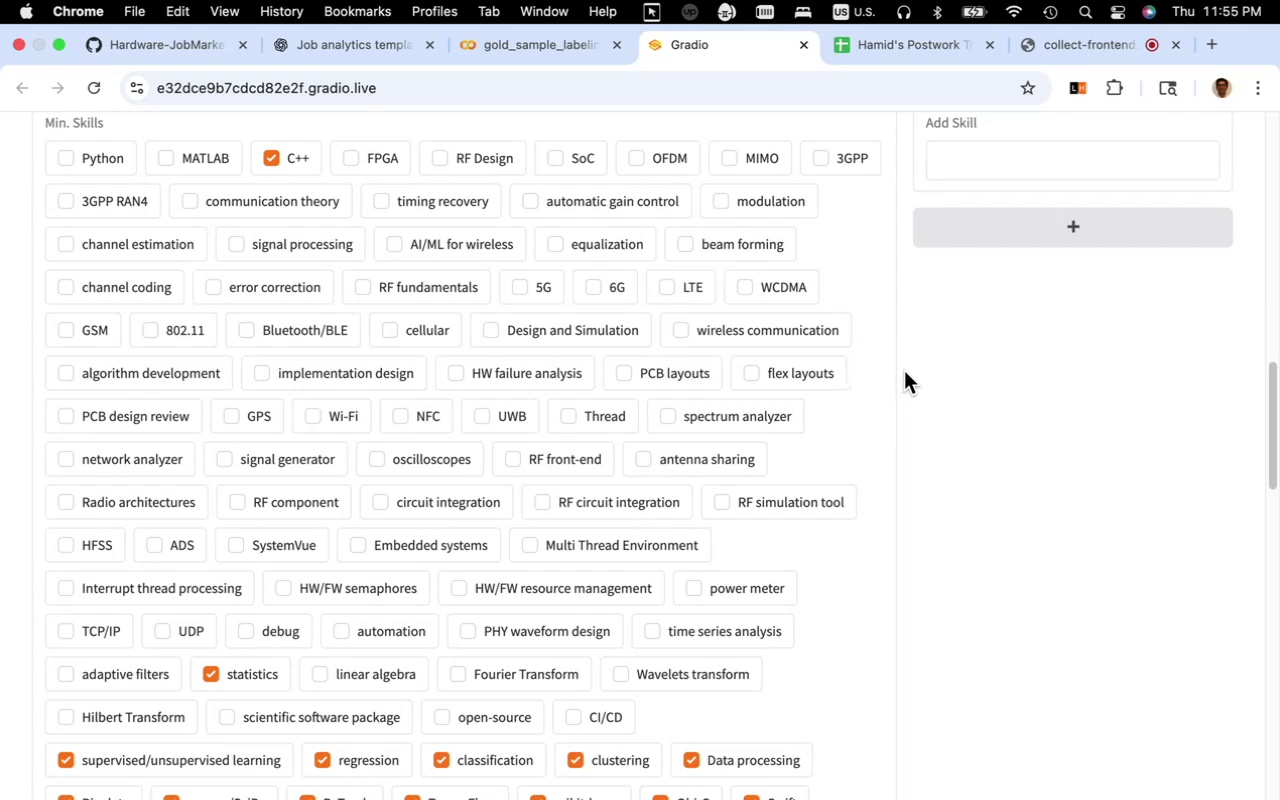 
scroll: coordinate [904, 364], scroll_direction: up, amount: 3.0
 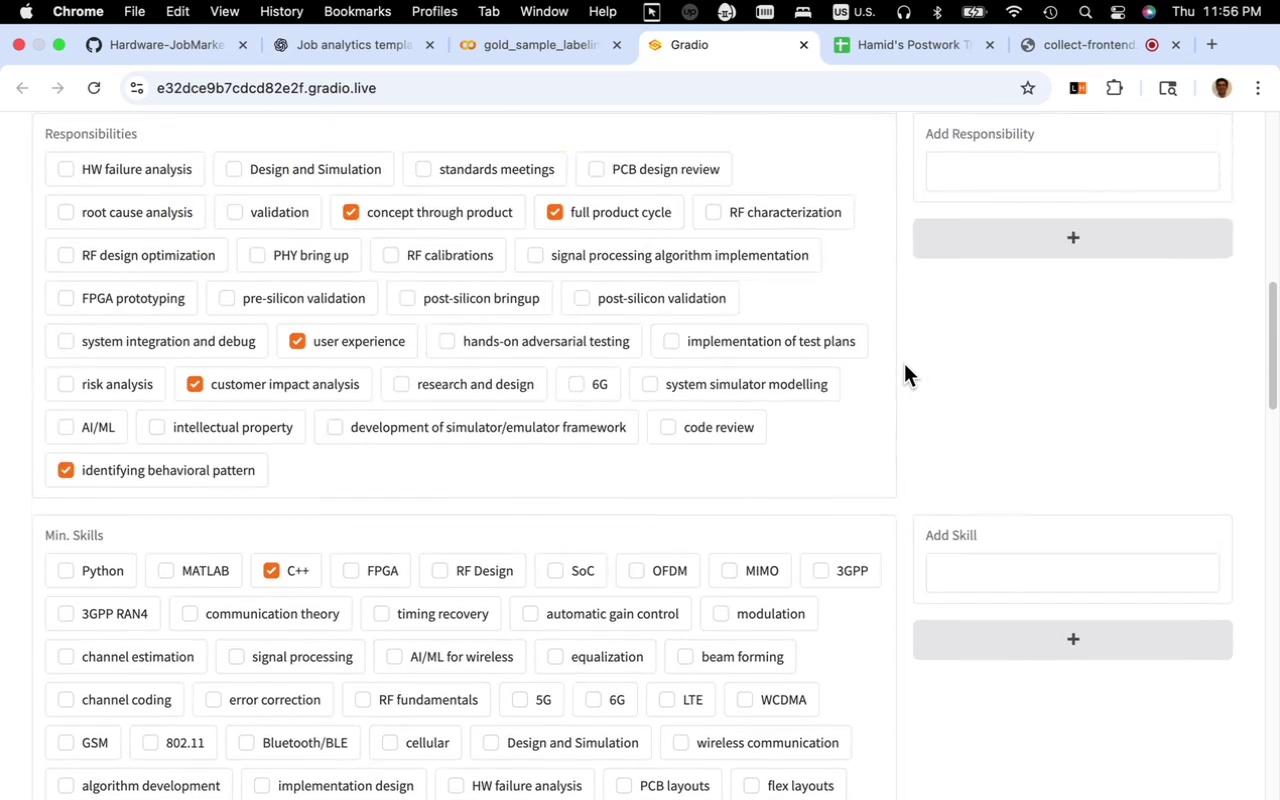 
scroll: coordinate [904, 364], scroll_direction: down, amount: 4.0
 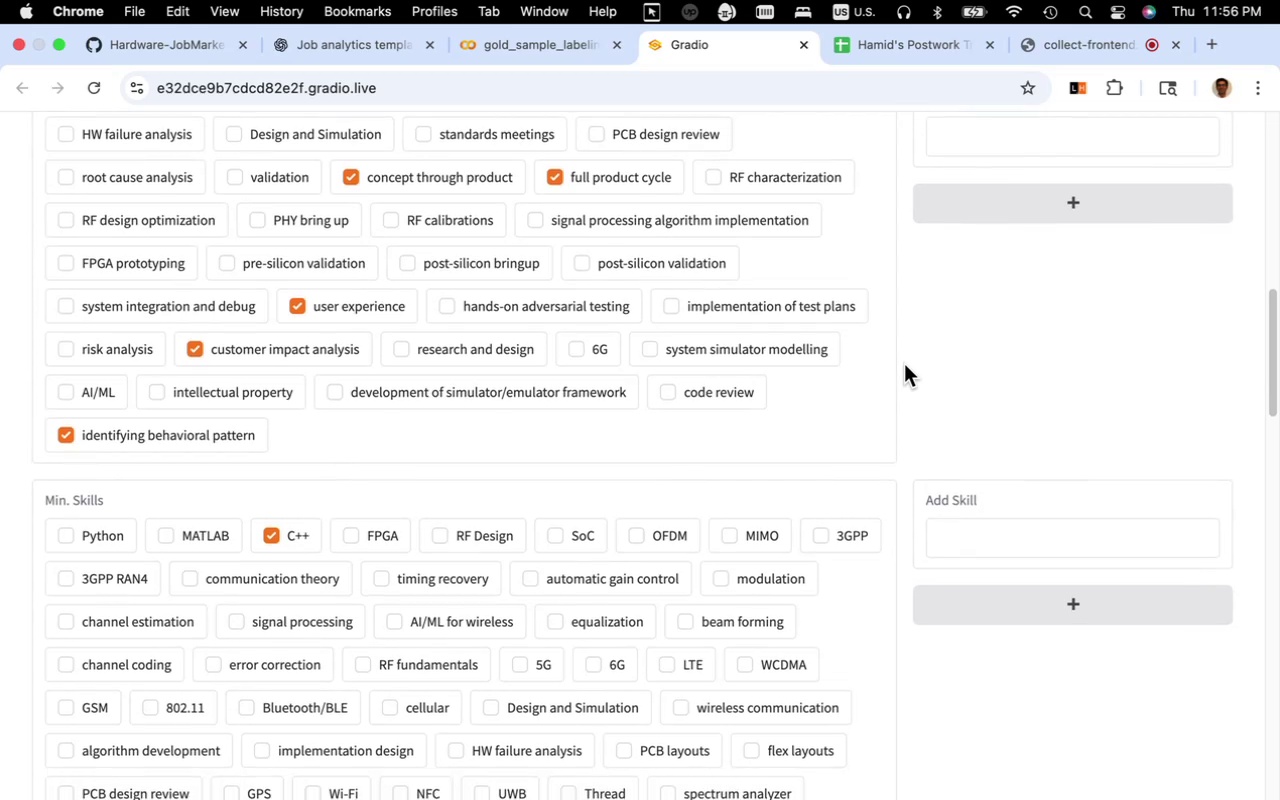 
scroll: coordinate [904, 364], scroll_direction: up, amount: 14.0
 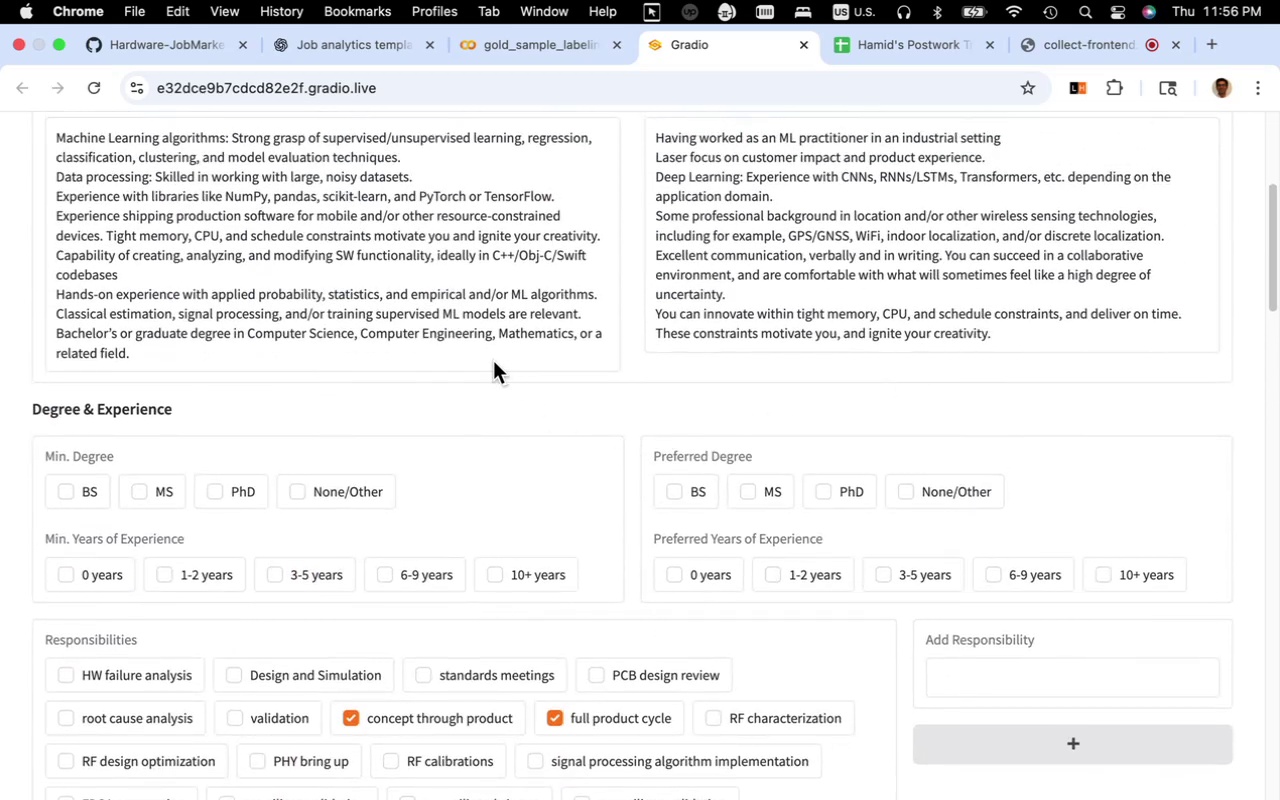 
wait(8.1)
 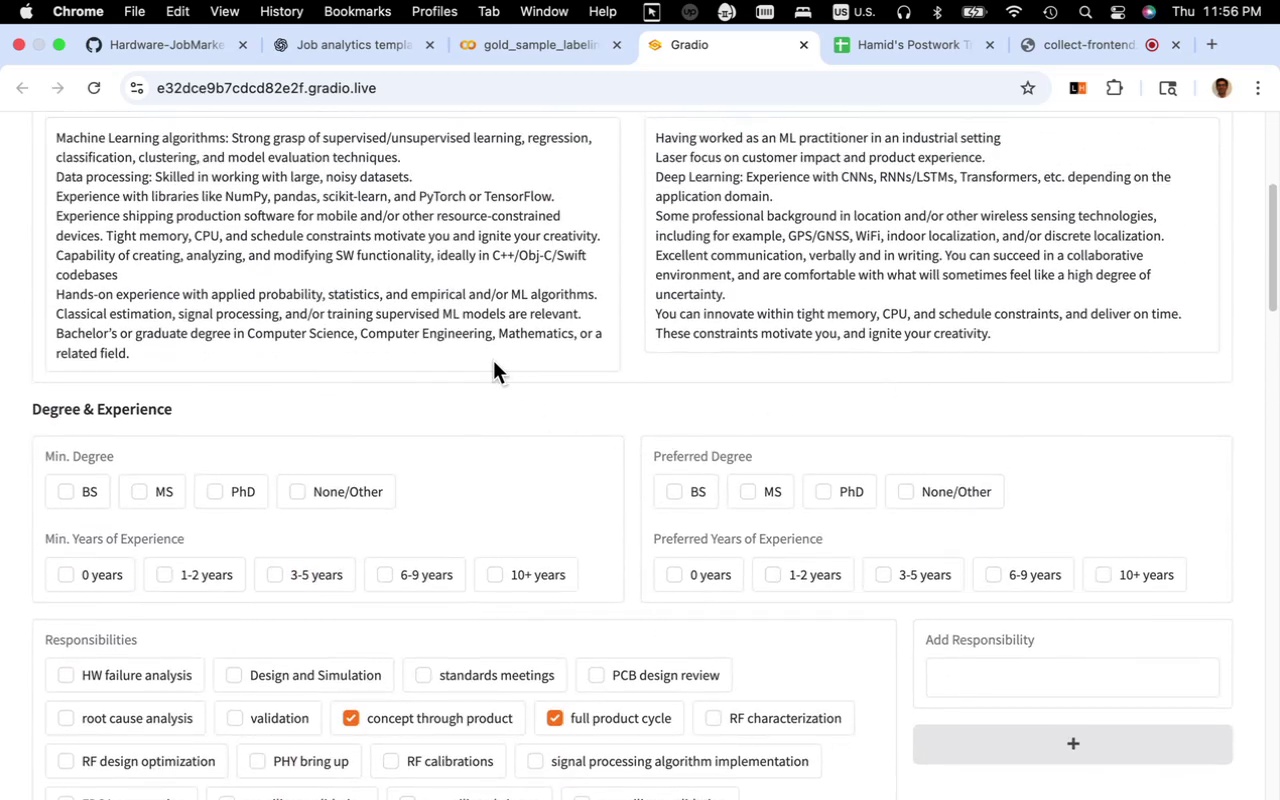 
scroll: coordinate [529, 498], scroll_direction: up, amount: 4.0
 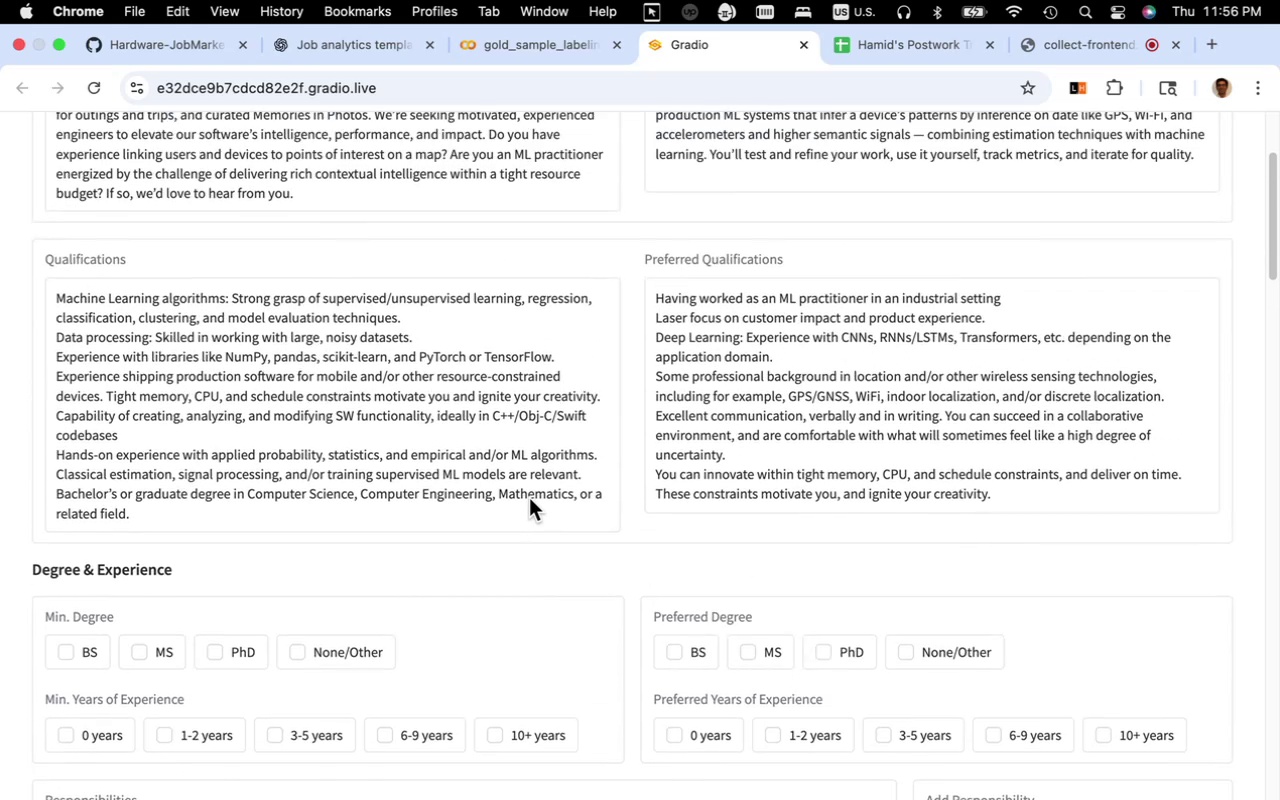 
scroll: coordinate [529, 498], scroll_direction: down, amount: 6.0
 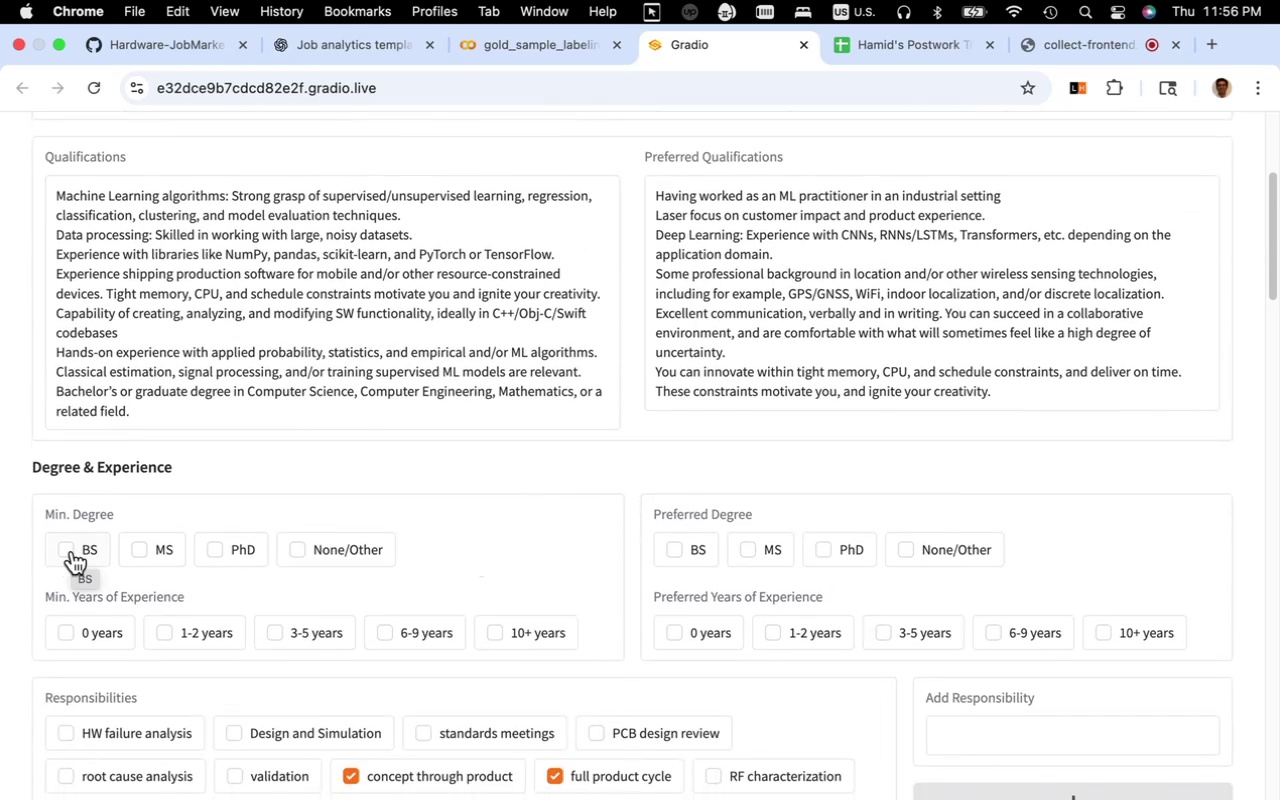 
wait(5.61)
 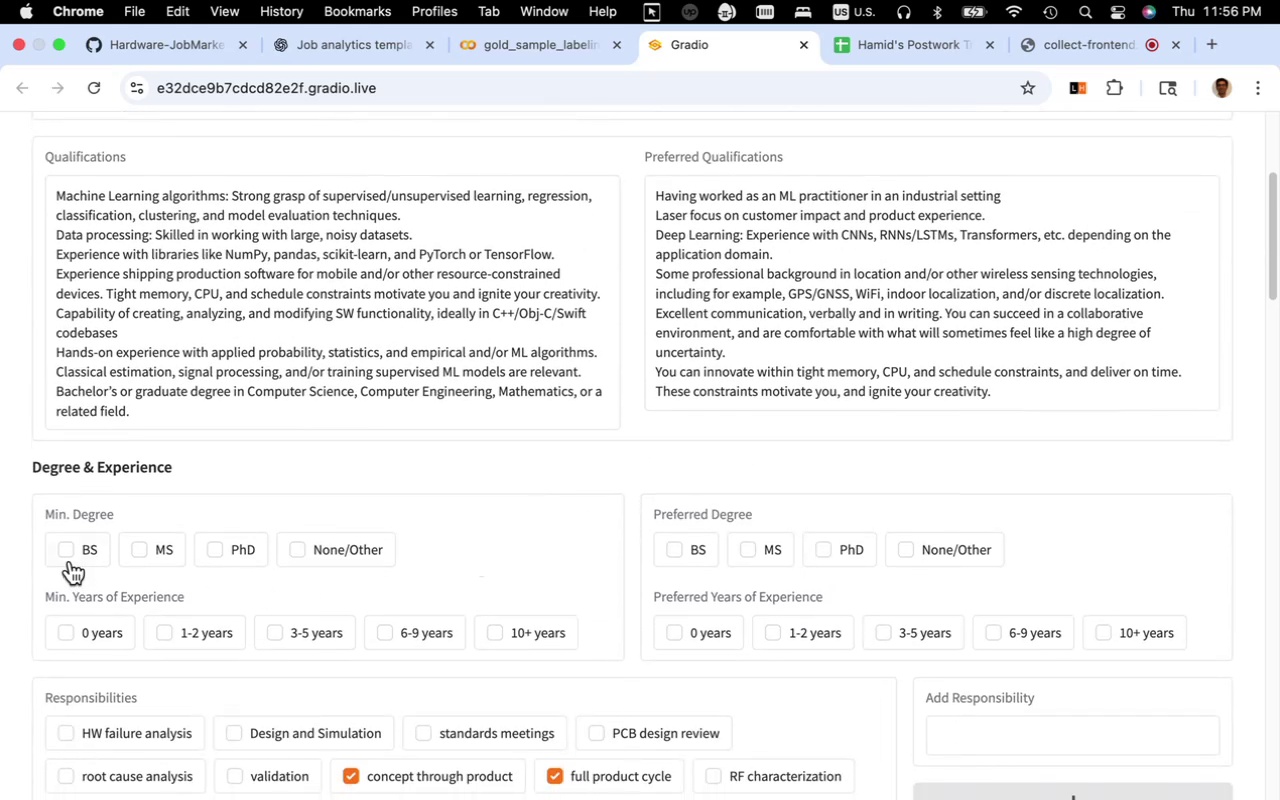 
left_click([72, 551])
 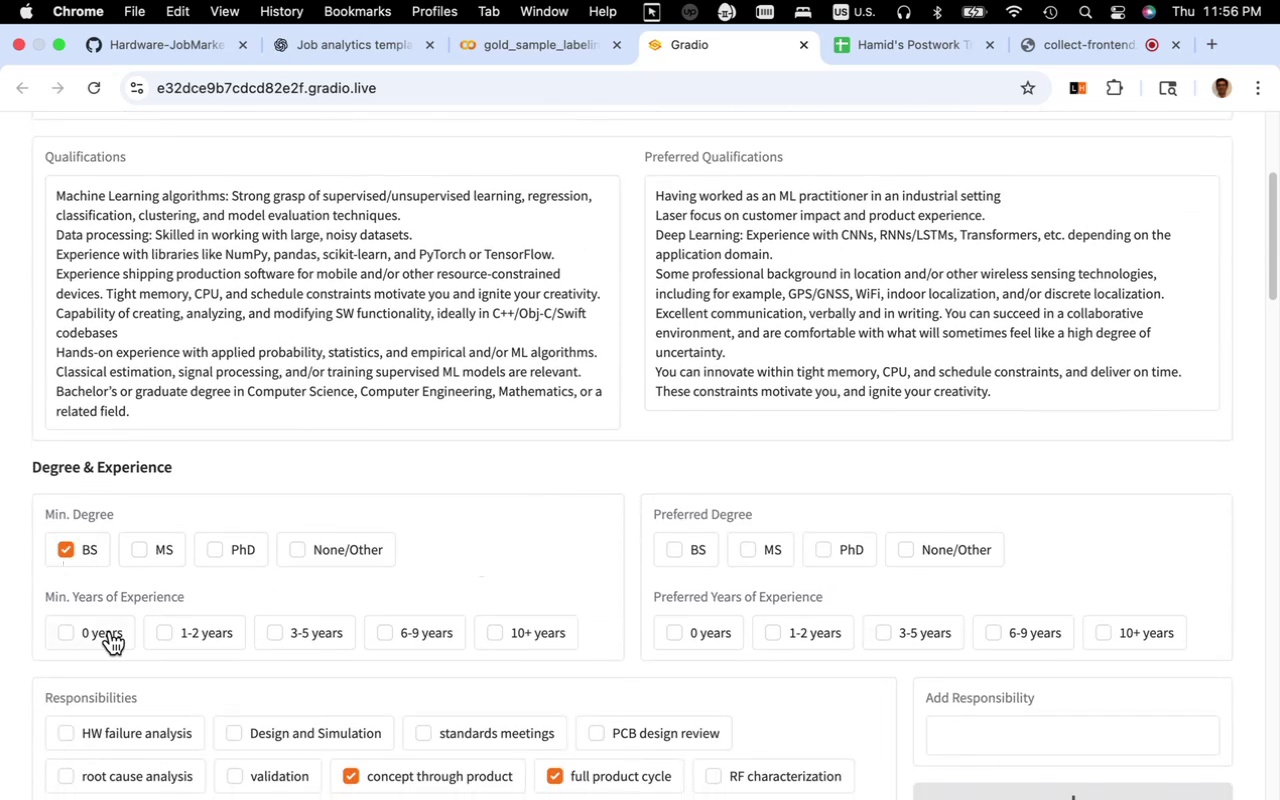 
left_click([110, 632])
 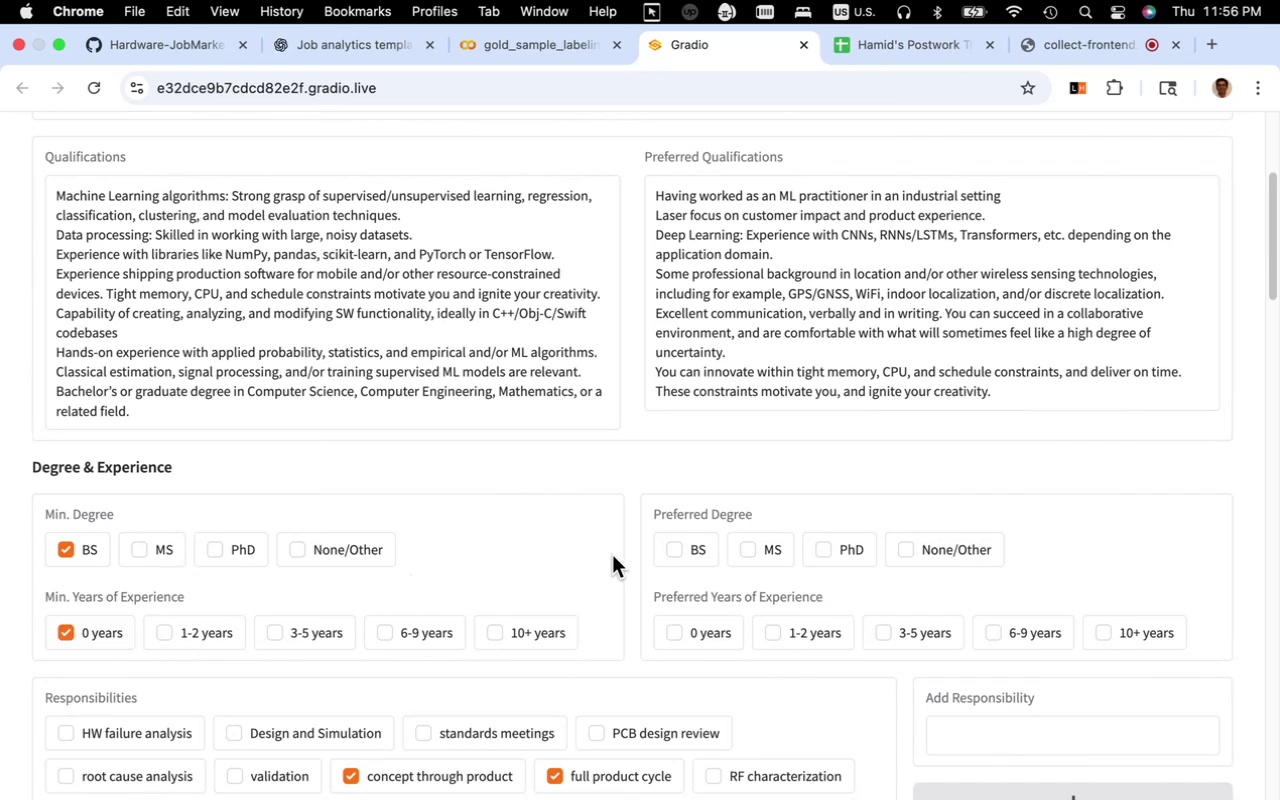 
scroll: coordinate [646, 554], scroll_direction: down, amount: 66.0
 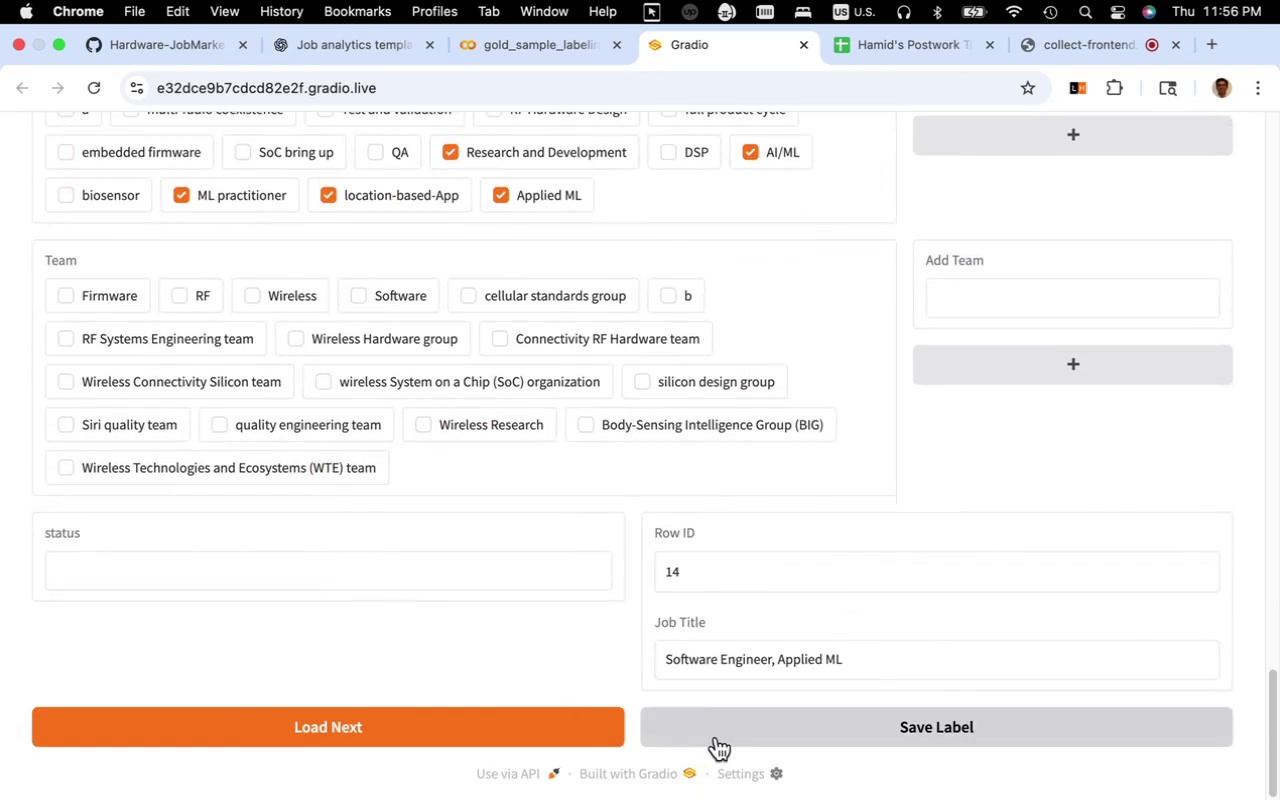 
left_click([718, 734])
 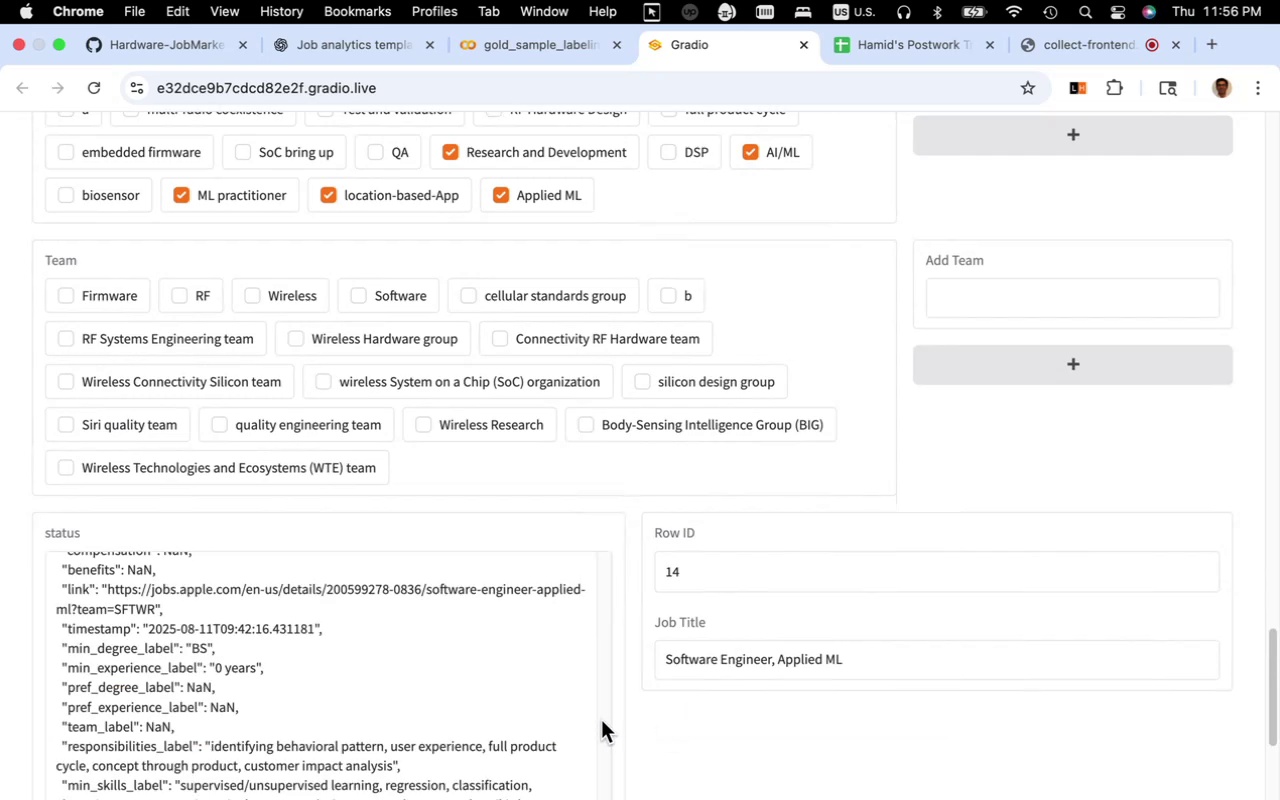 
scroll: coordinate [582, 700], scroll_direction: down, amount: 21.0
 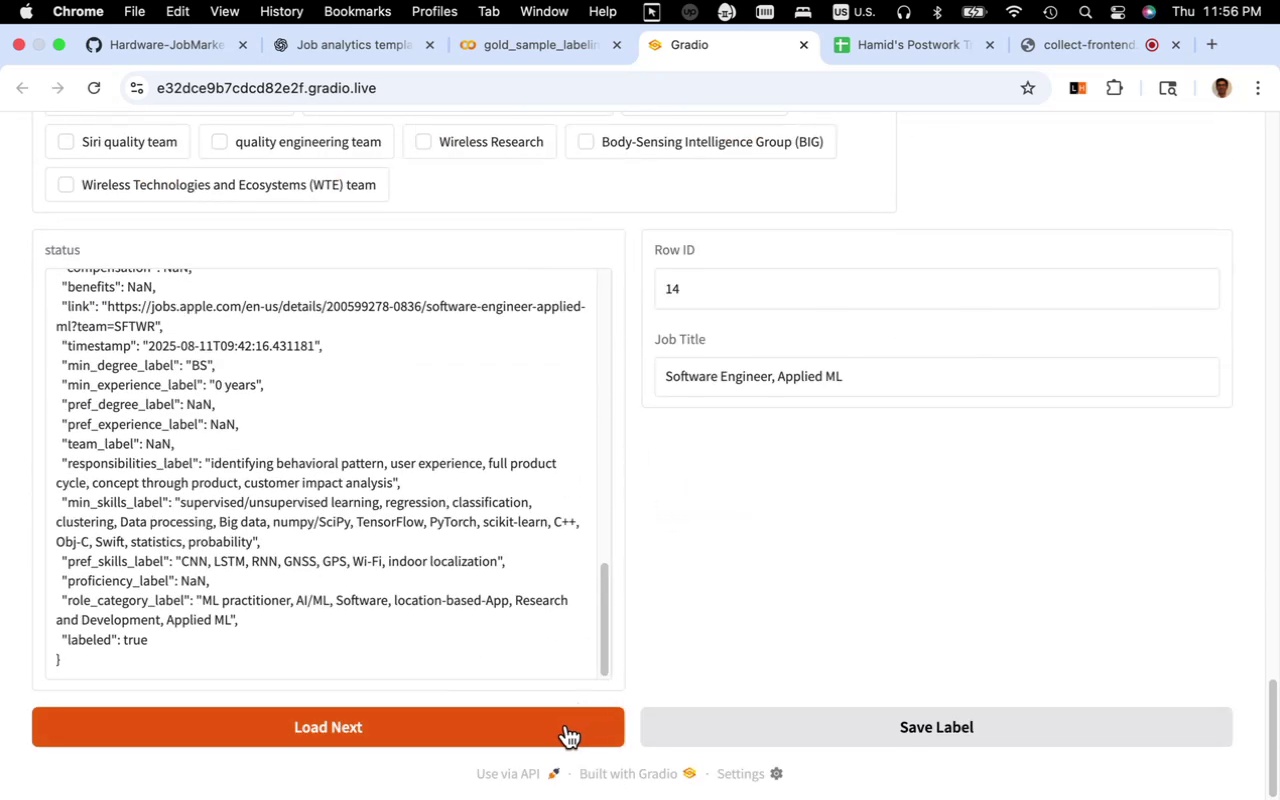 
left_click([566, 725])
 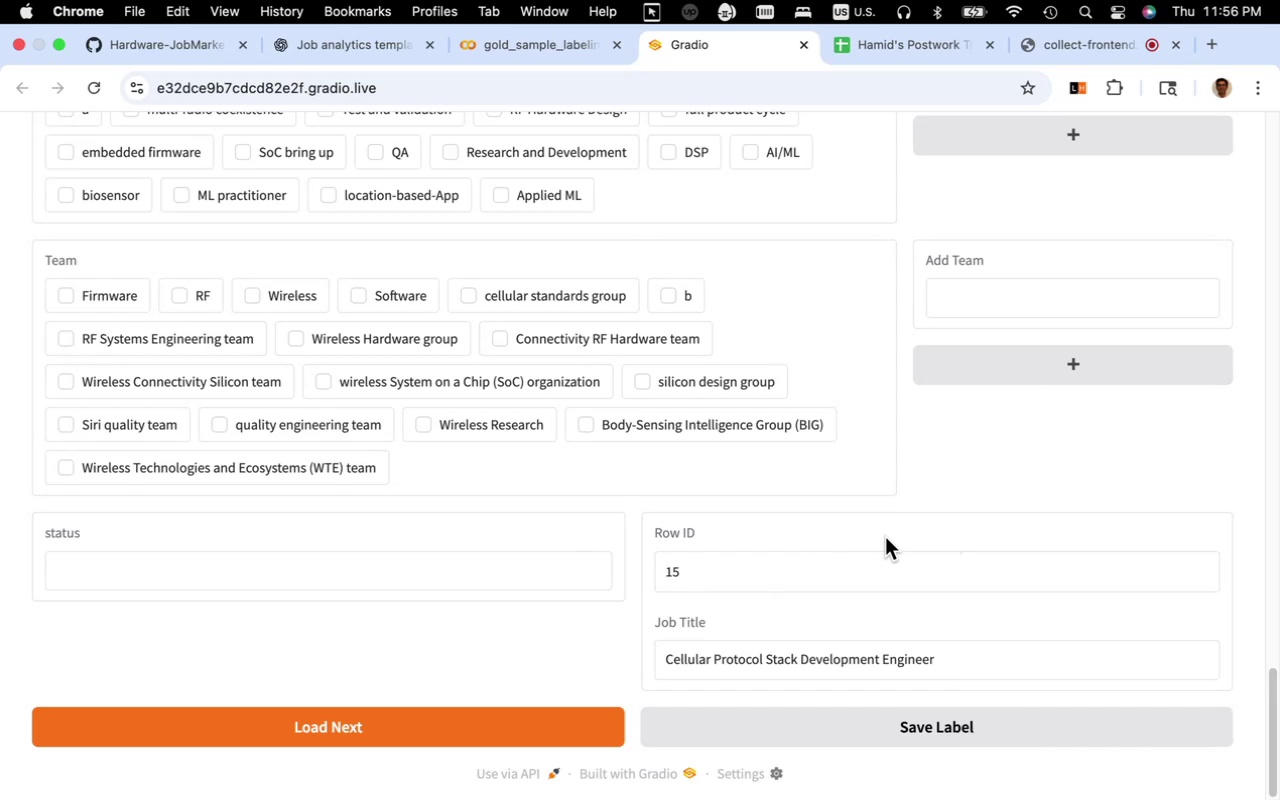 
wait(18.3)
 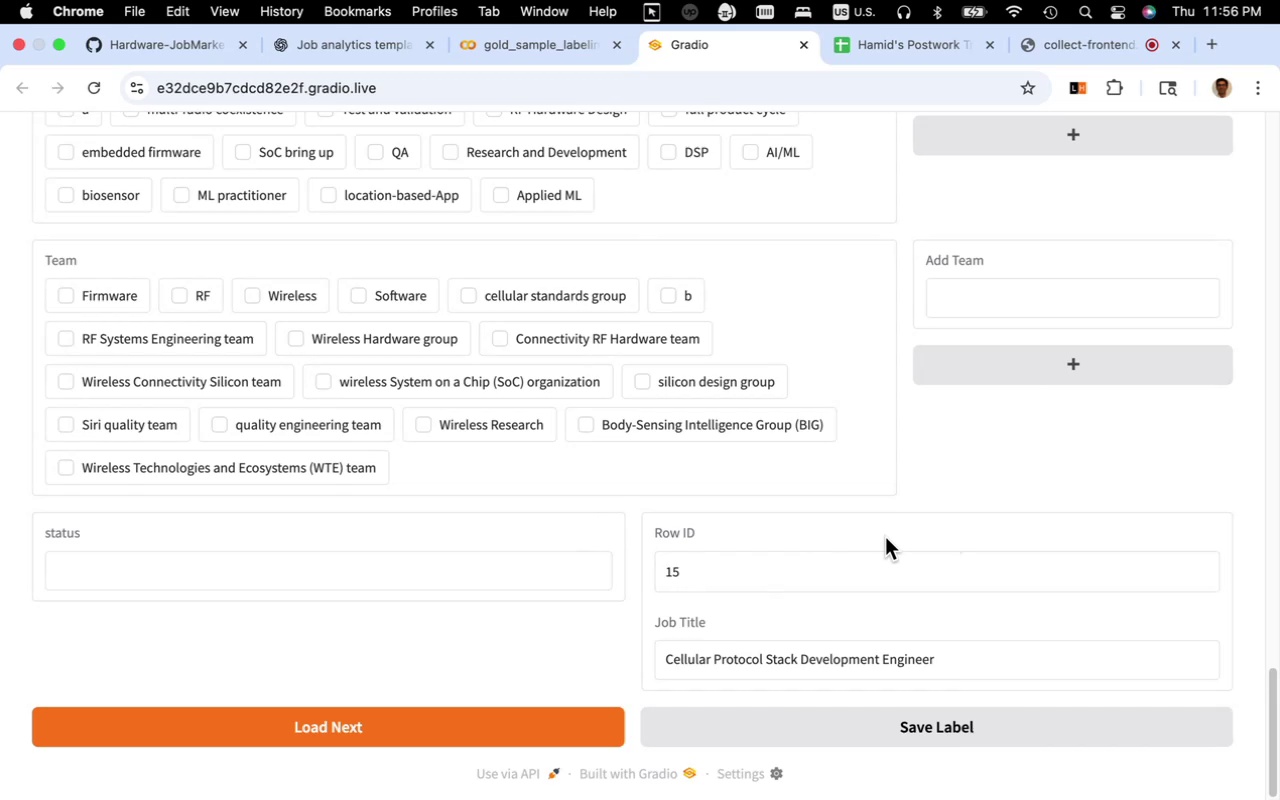 
scroll: coordinate [694, 536], scroll_direction: up, amount: 69.0
 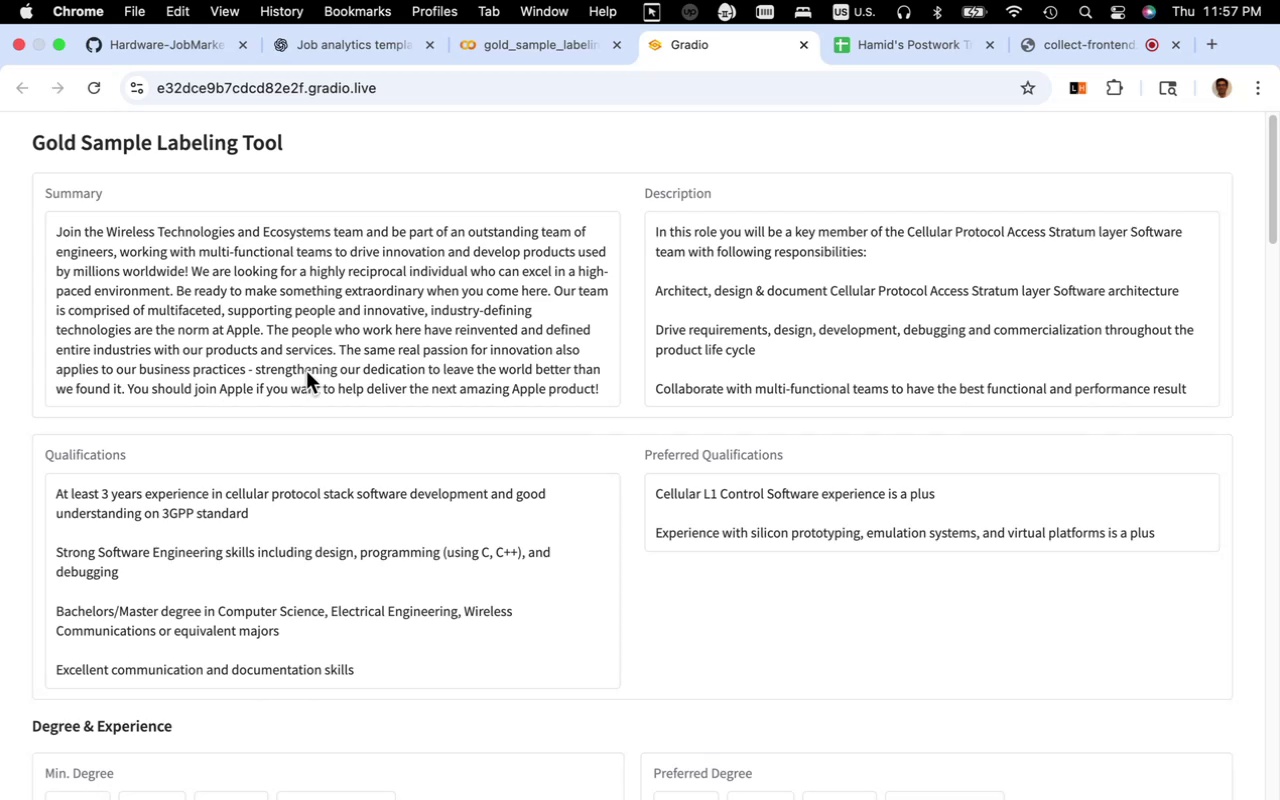 
wait(42.39)
 